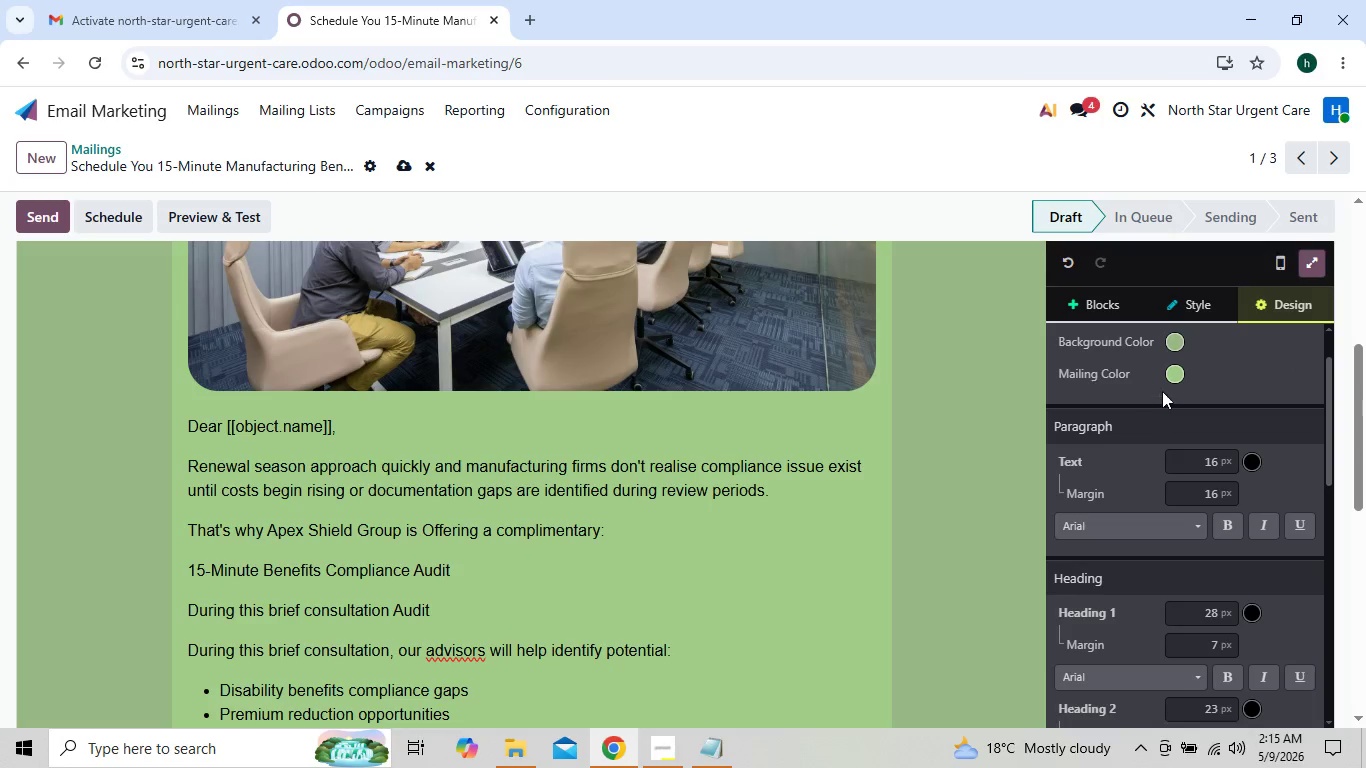 
left_click_drag(start_coordinate=[1164, 389], to_coordinate=[1173, 381])
 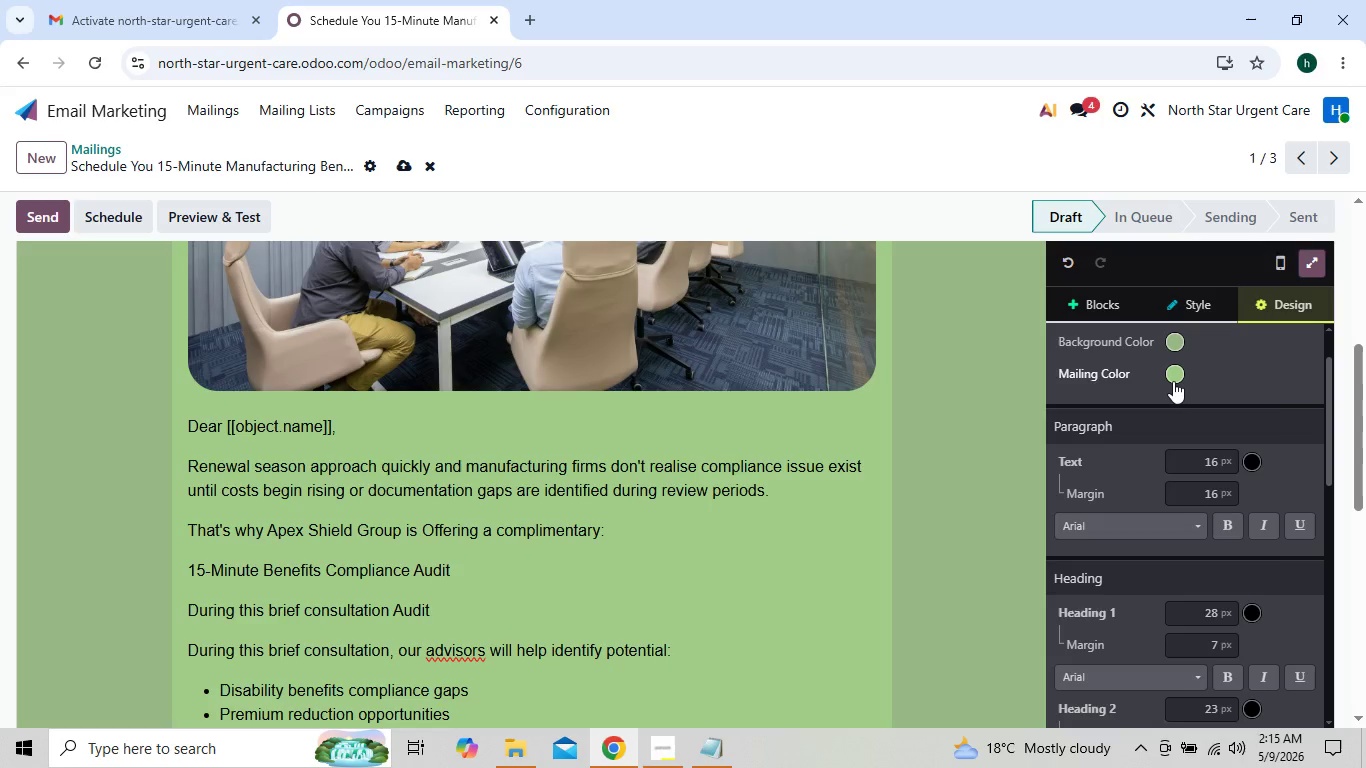 
left_click([1173, 381])
 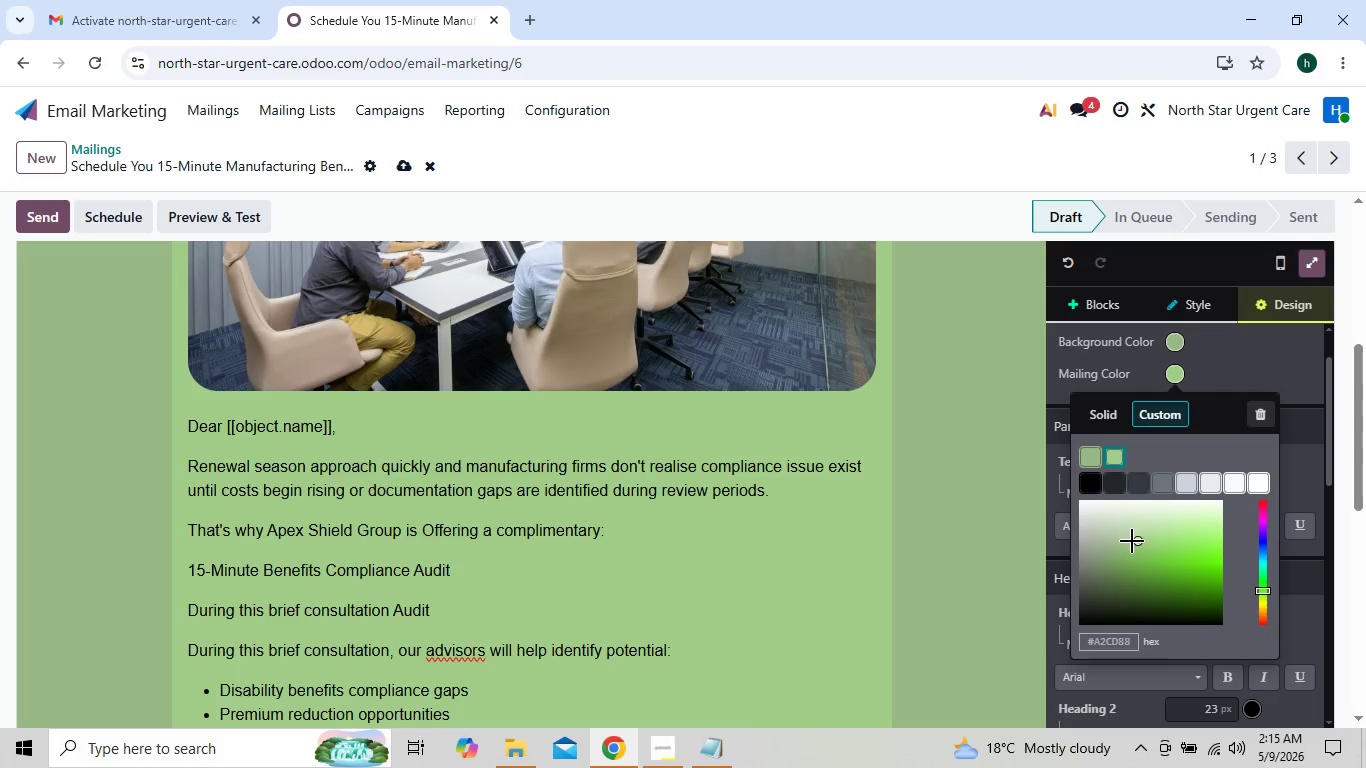 
left_click_drag(start_coordinate=[1138, 546], to_coordinate=[1127, 553])
 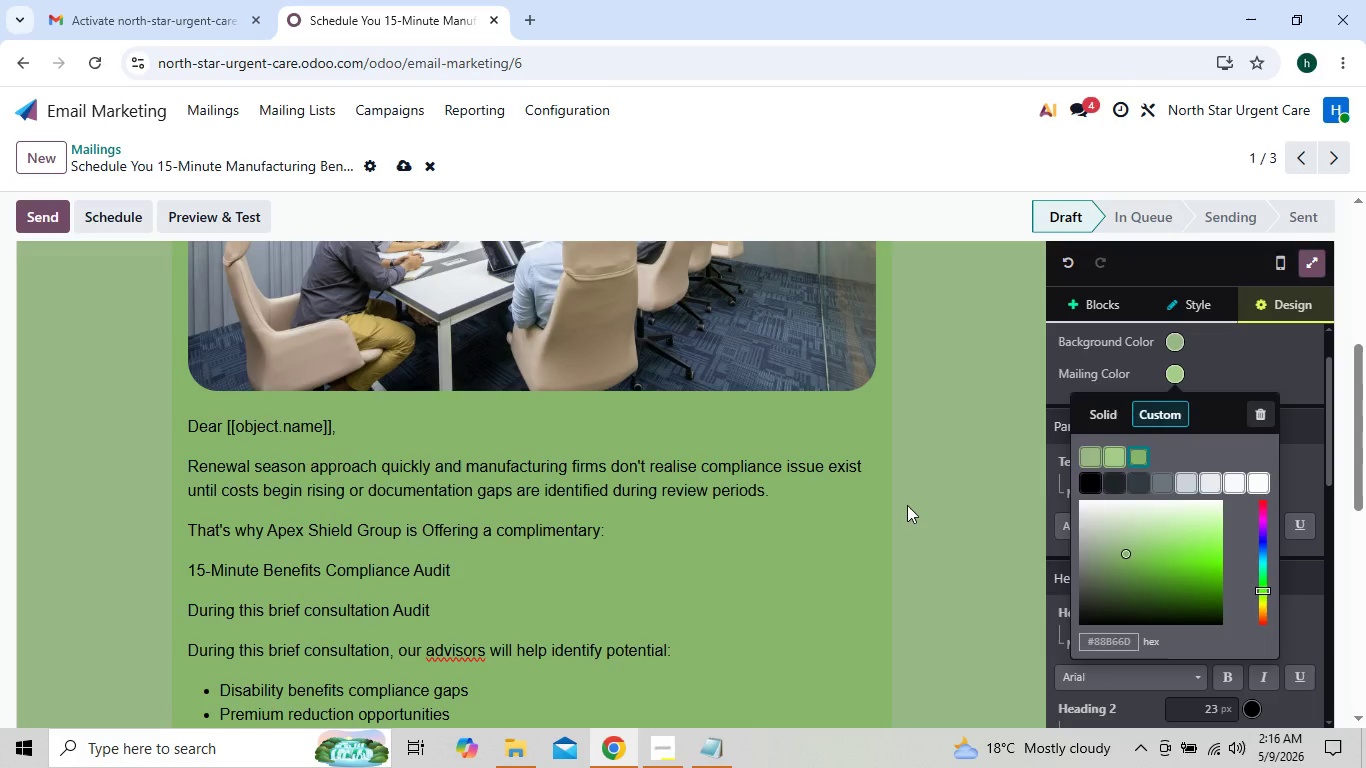 
left_click([907, 505])
 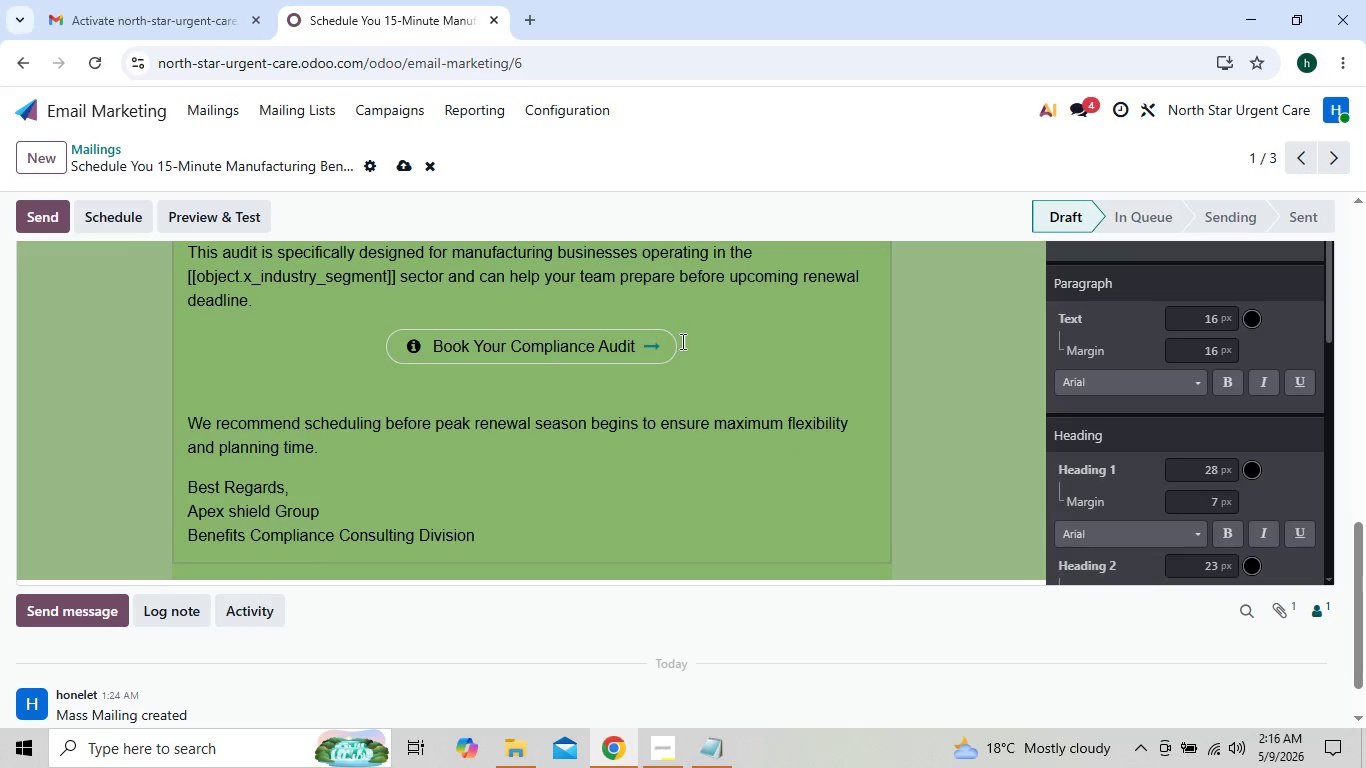 
left_click([669, 348])
 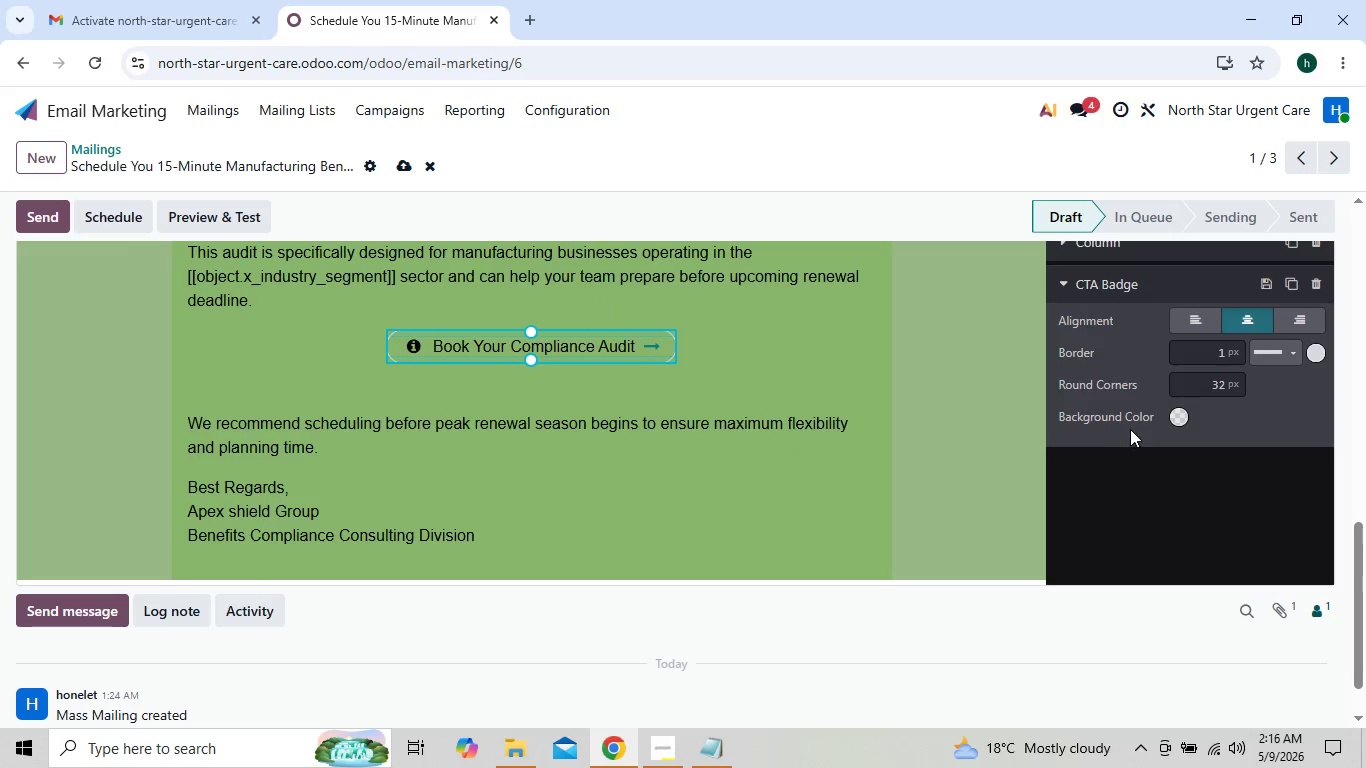 
left_click([1187, 412])
 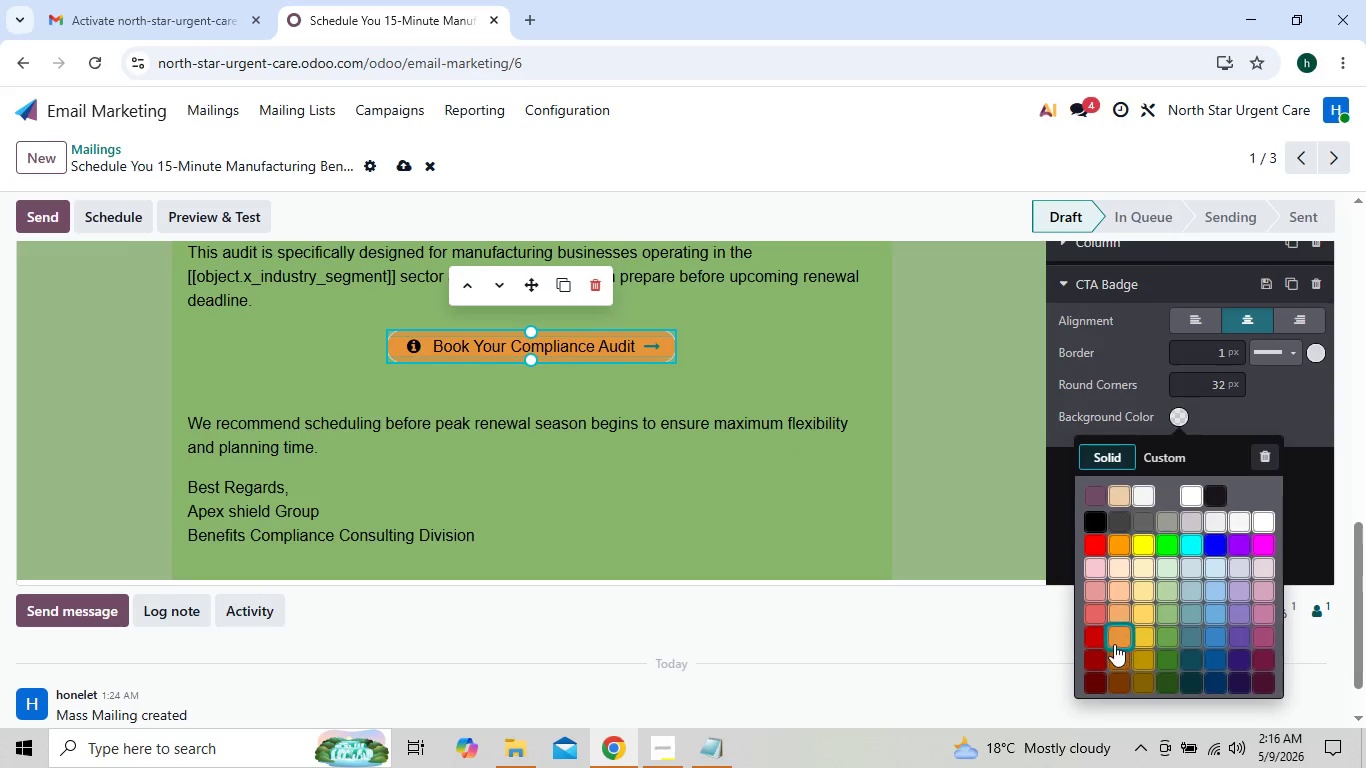 
left_click([1114, 644])
 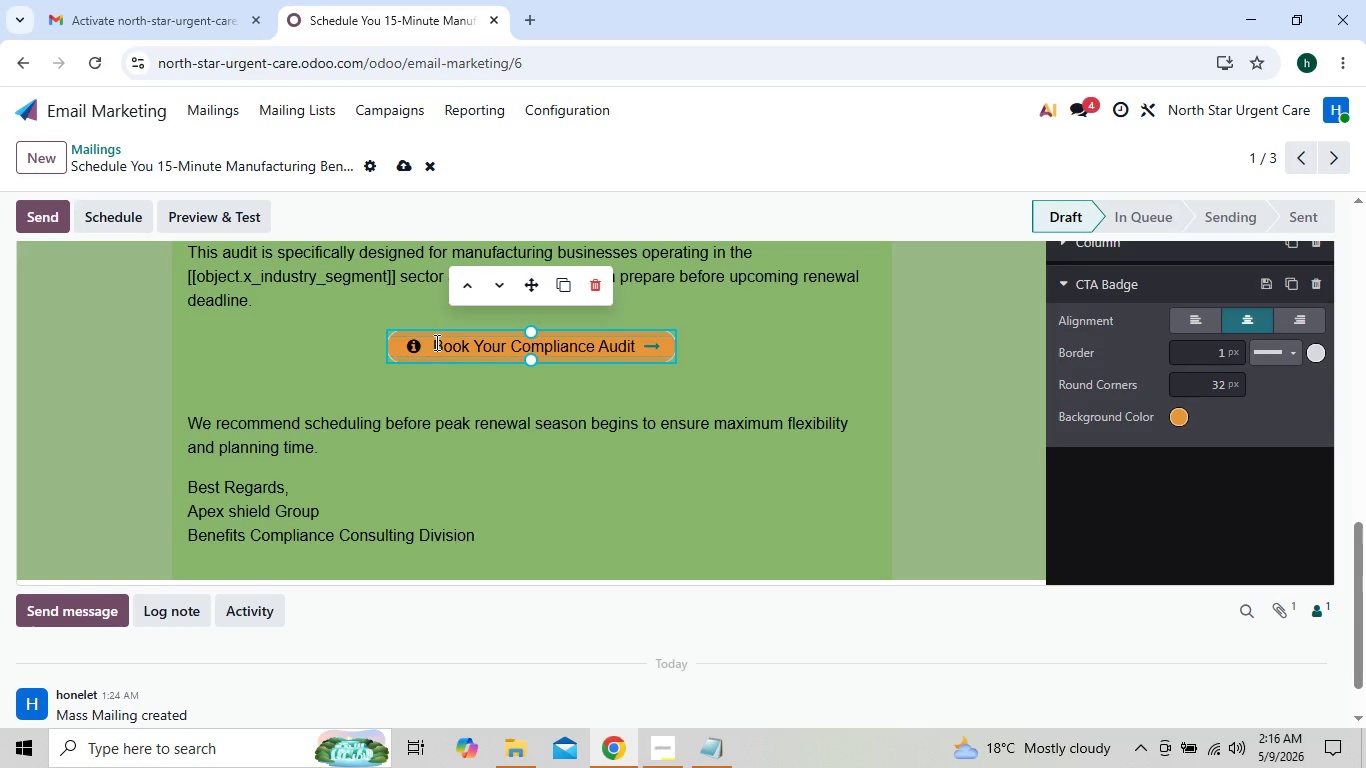 
mouse_move([482, 347])
 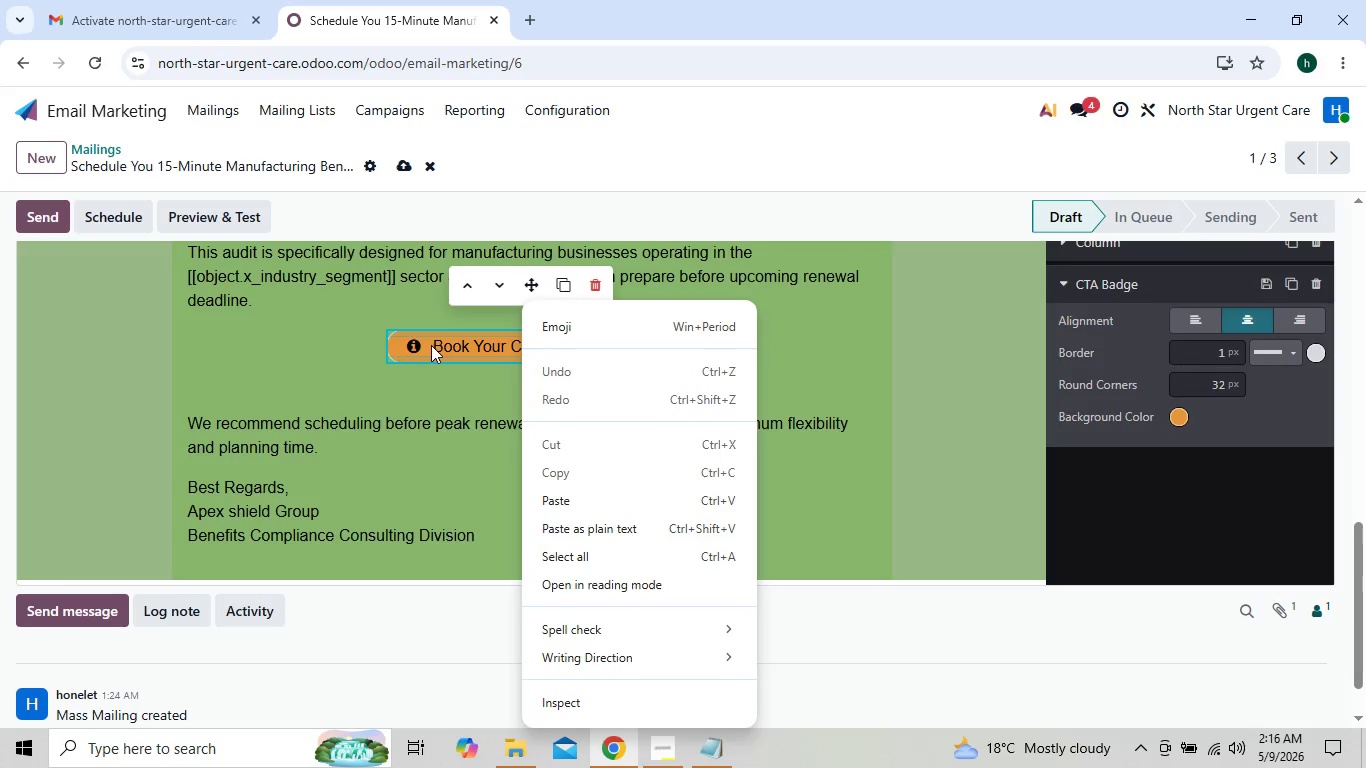 
left_click([431, 345])
 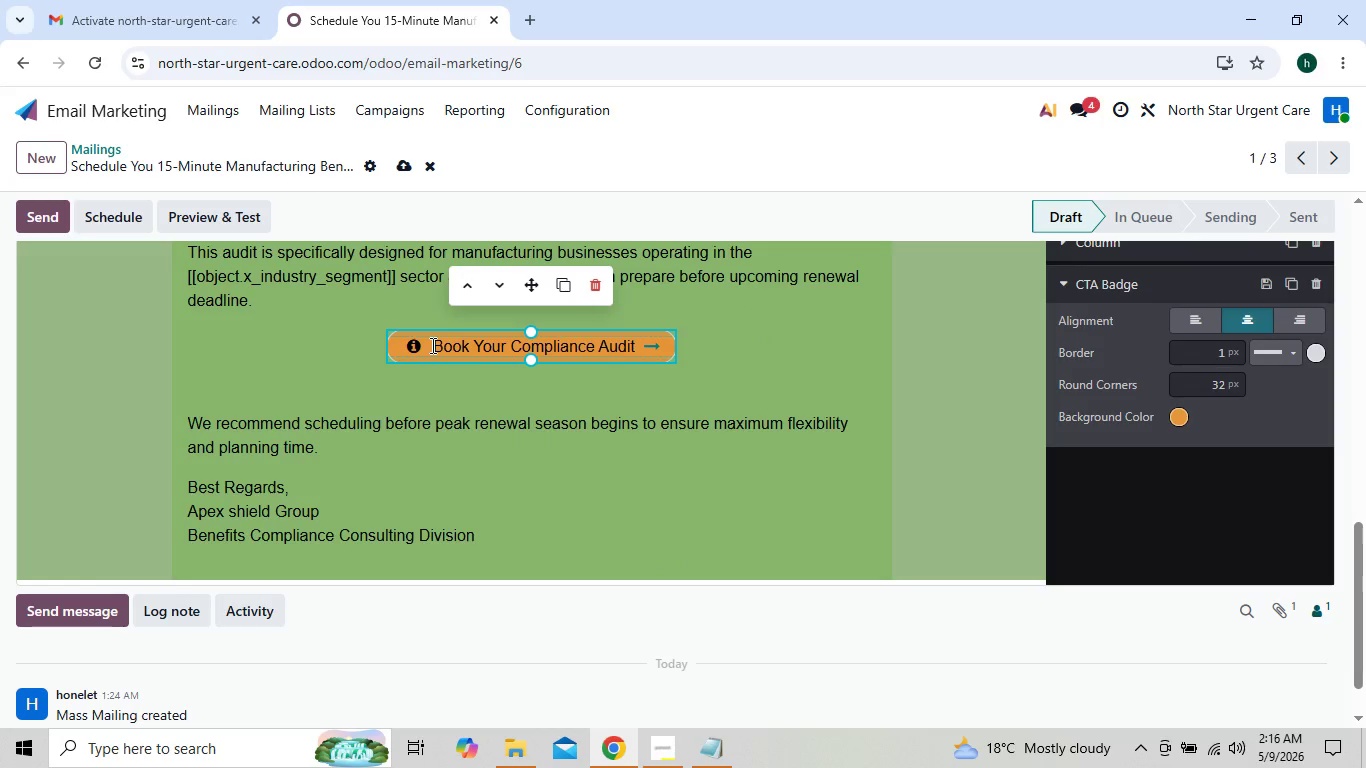 
left_click_drag(start_coordinate=[431, 345], to_coordinate=[636, 343])
 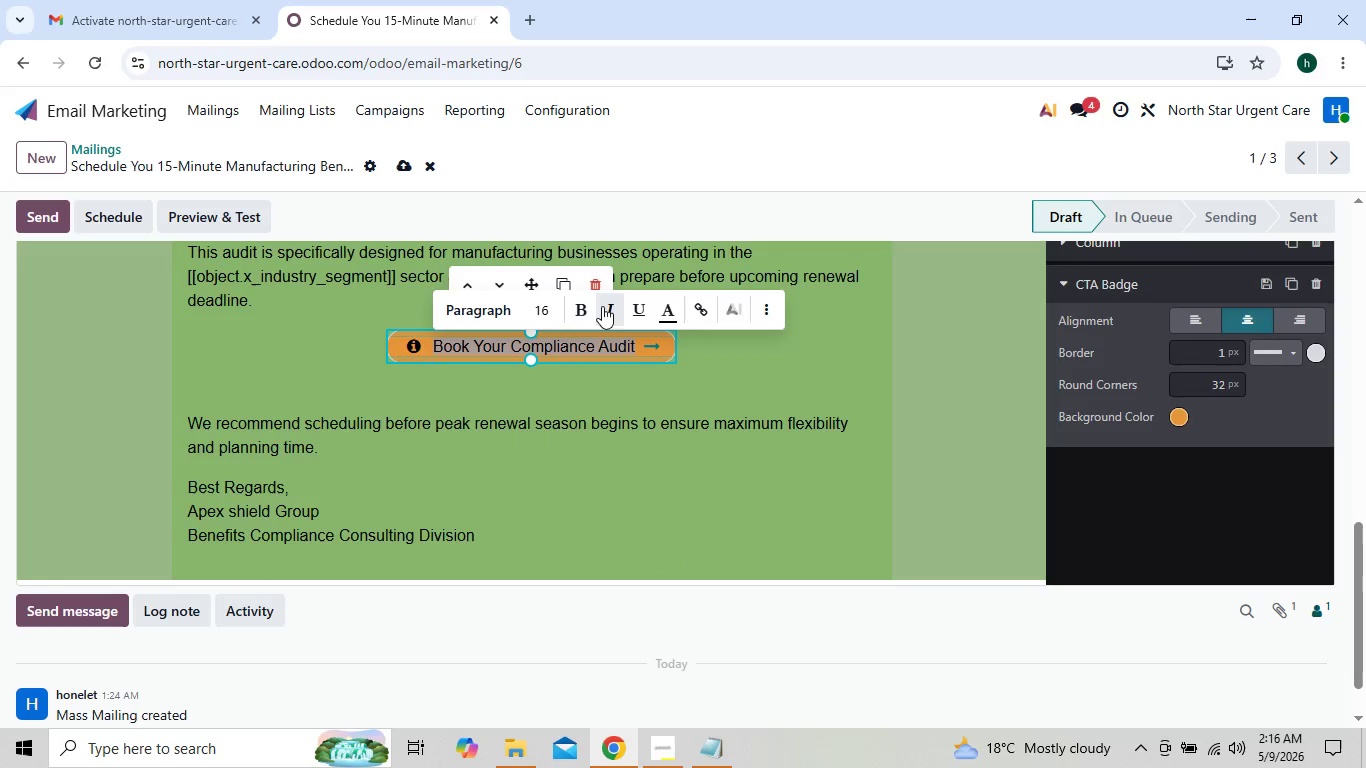 
left_click([579, 307])
 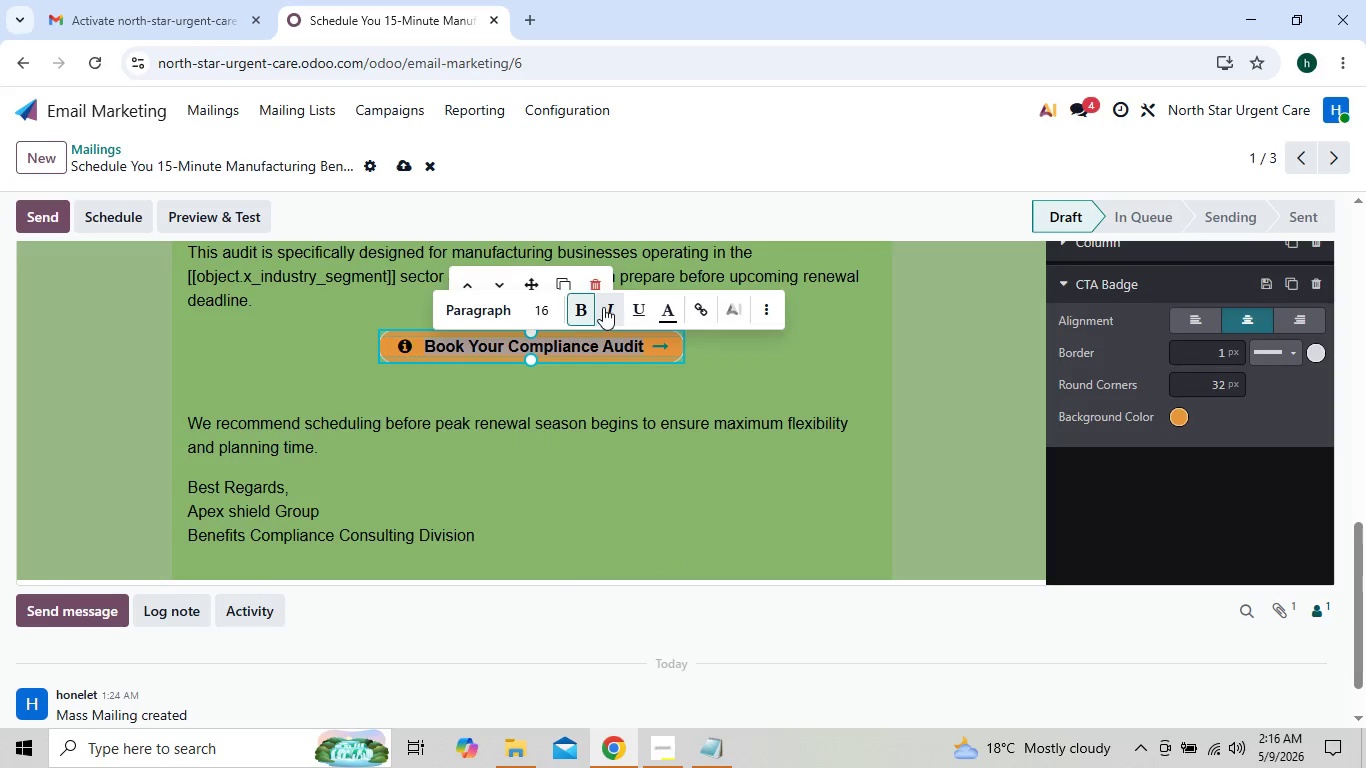 
left_click([605, 307])
 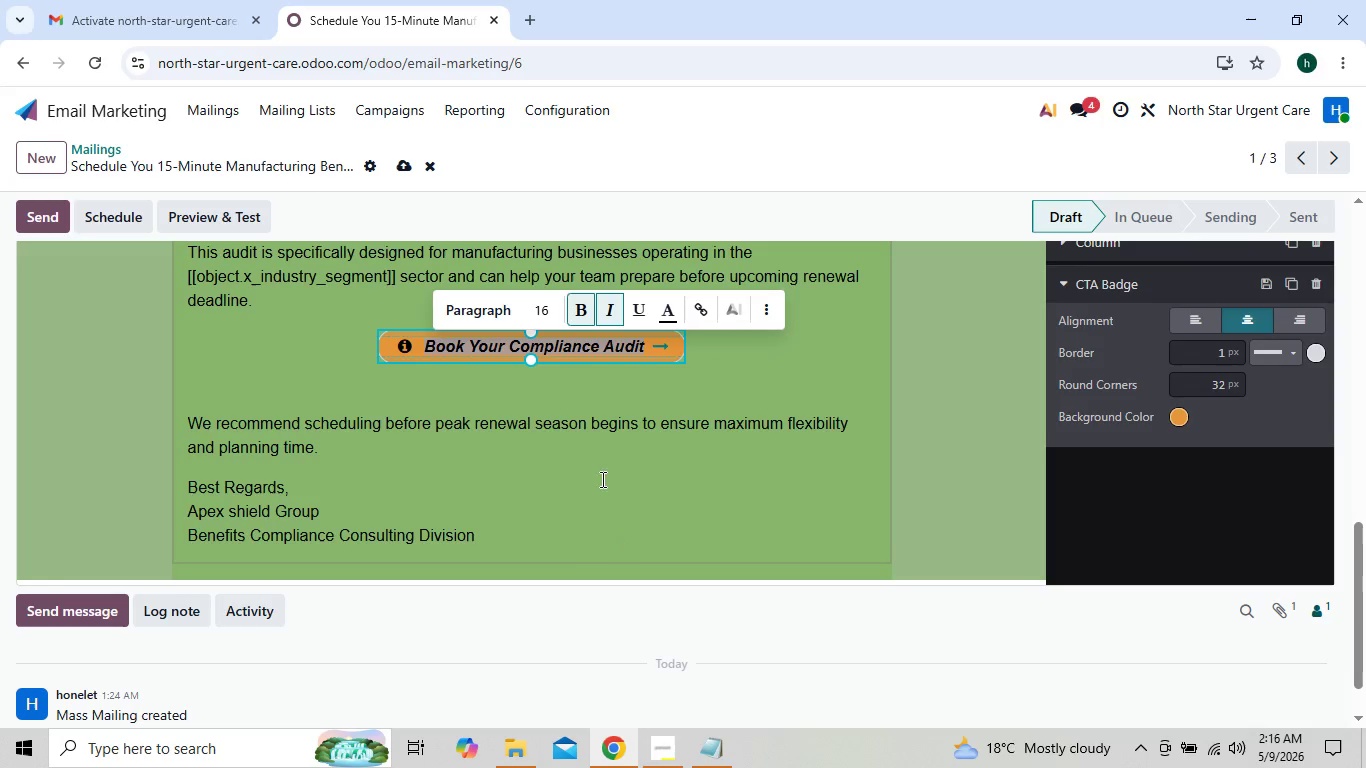 
left_click([594, 444])
 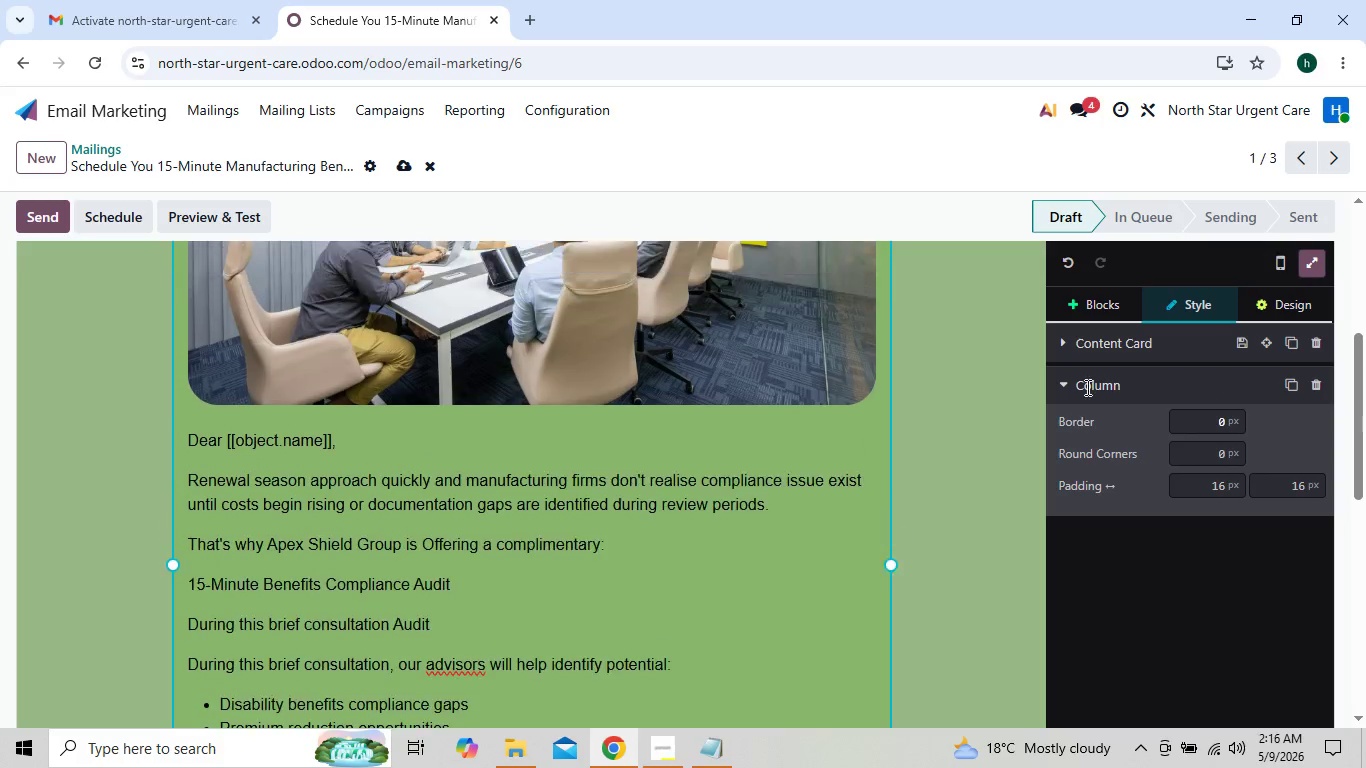 
left_click([1094, 305])
 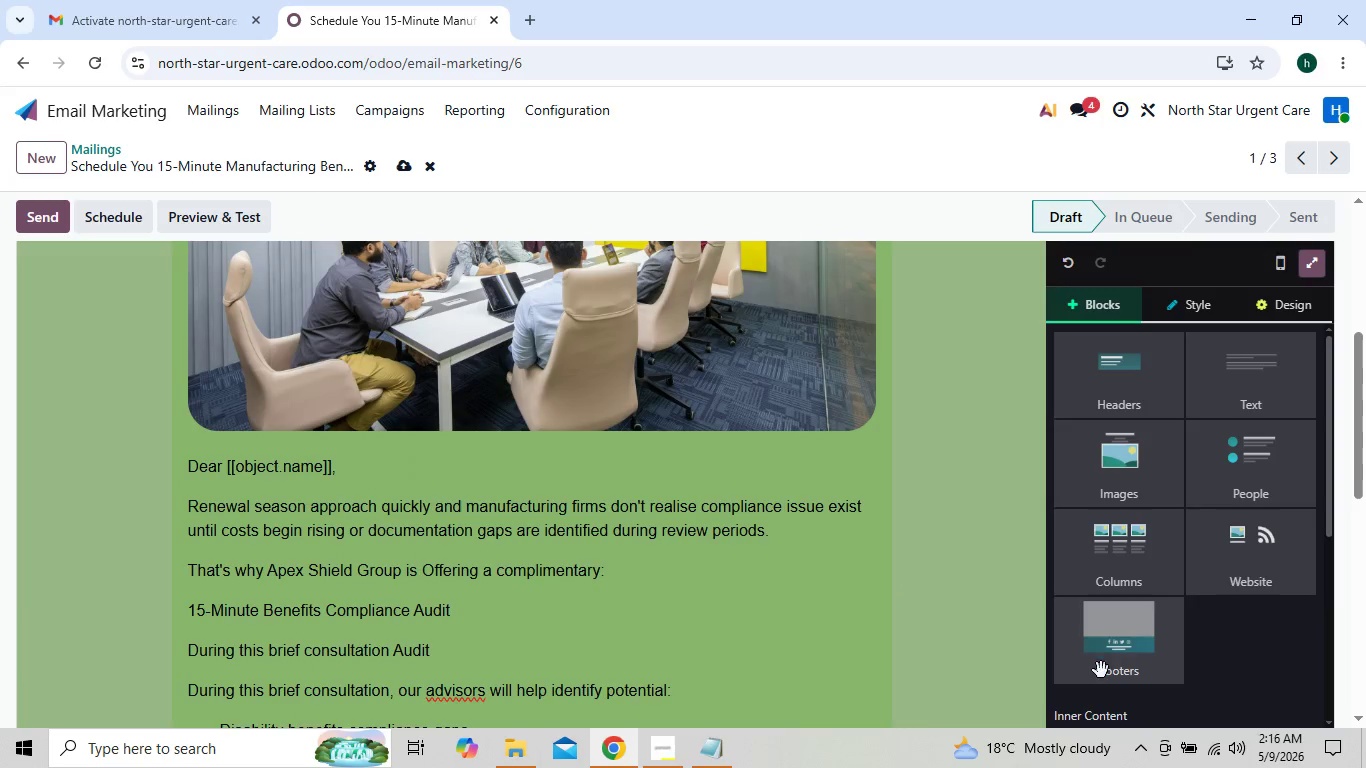 
left_click([1101, 672])
 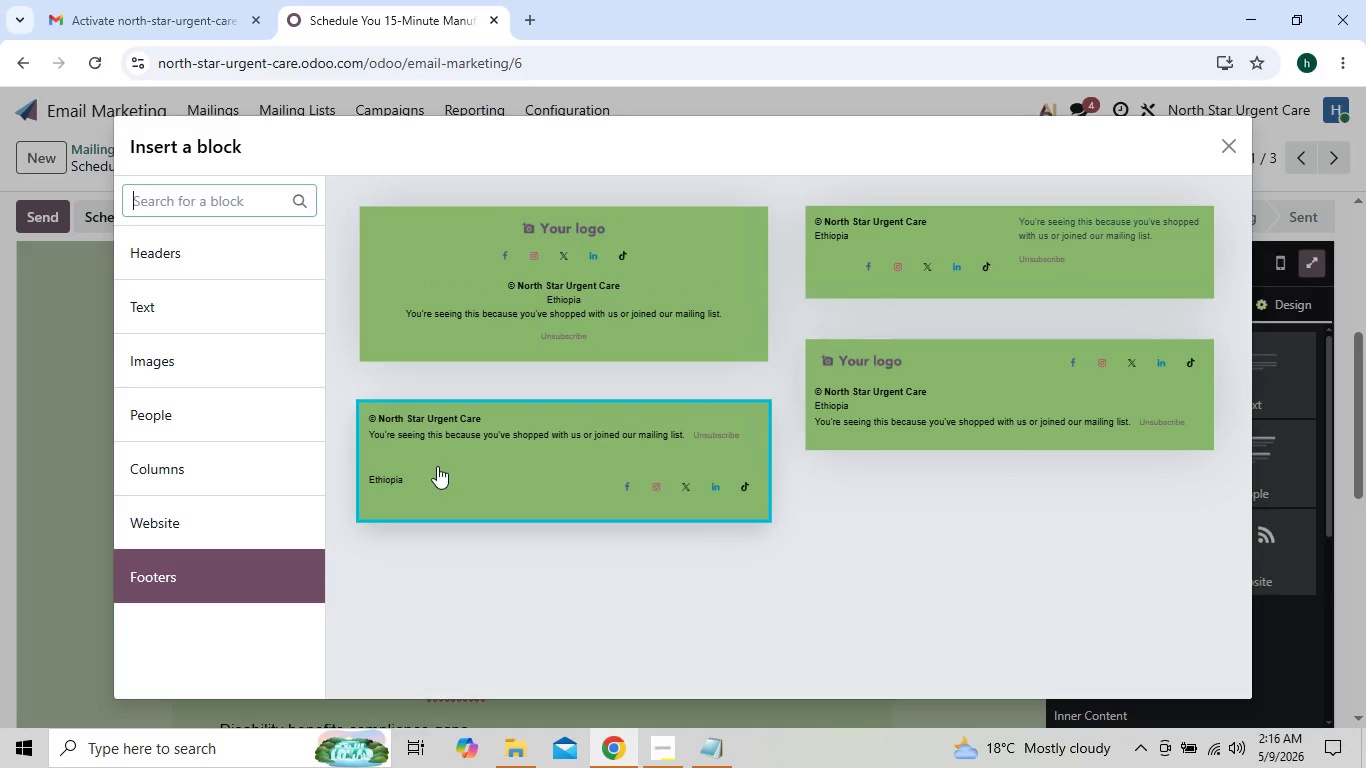 
left_click([891, 301])
 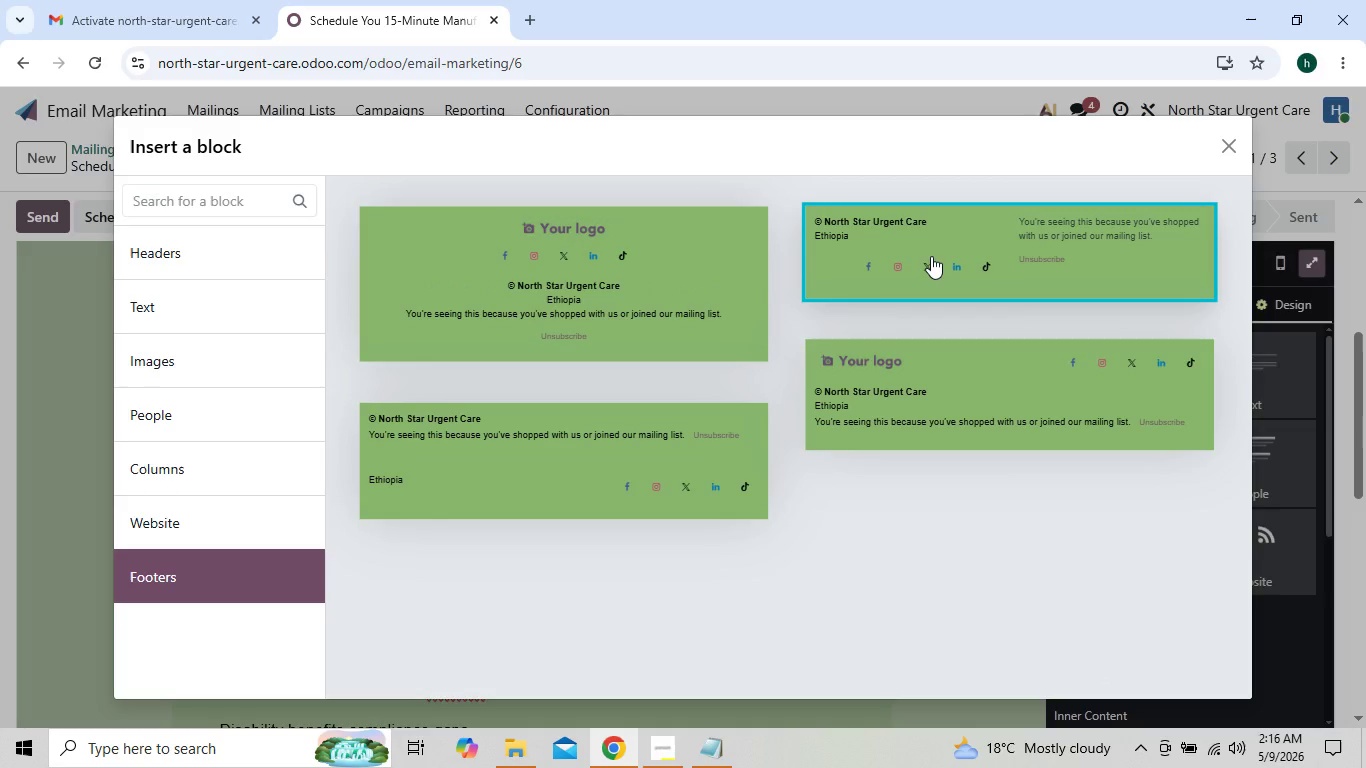 
left_click([931, 256])
 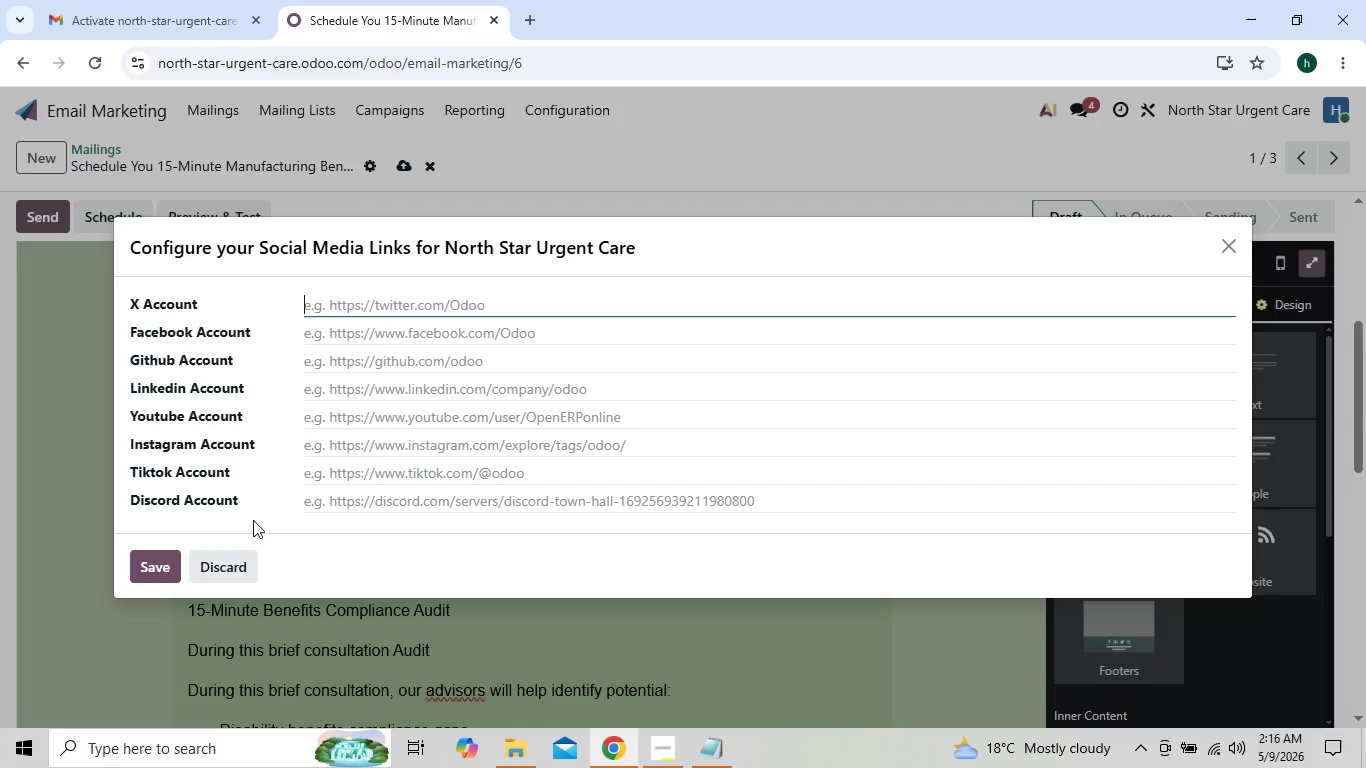 
left_click([146, 576])
 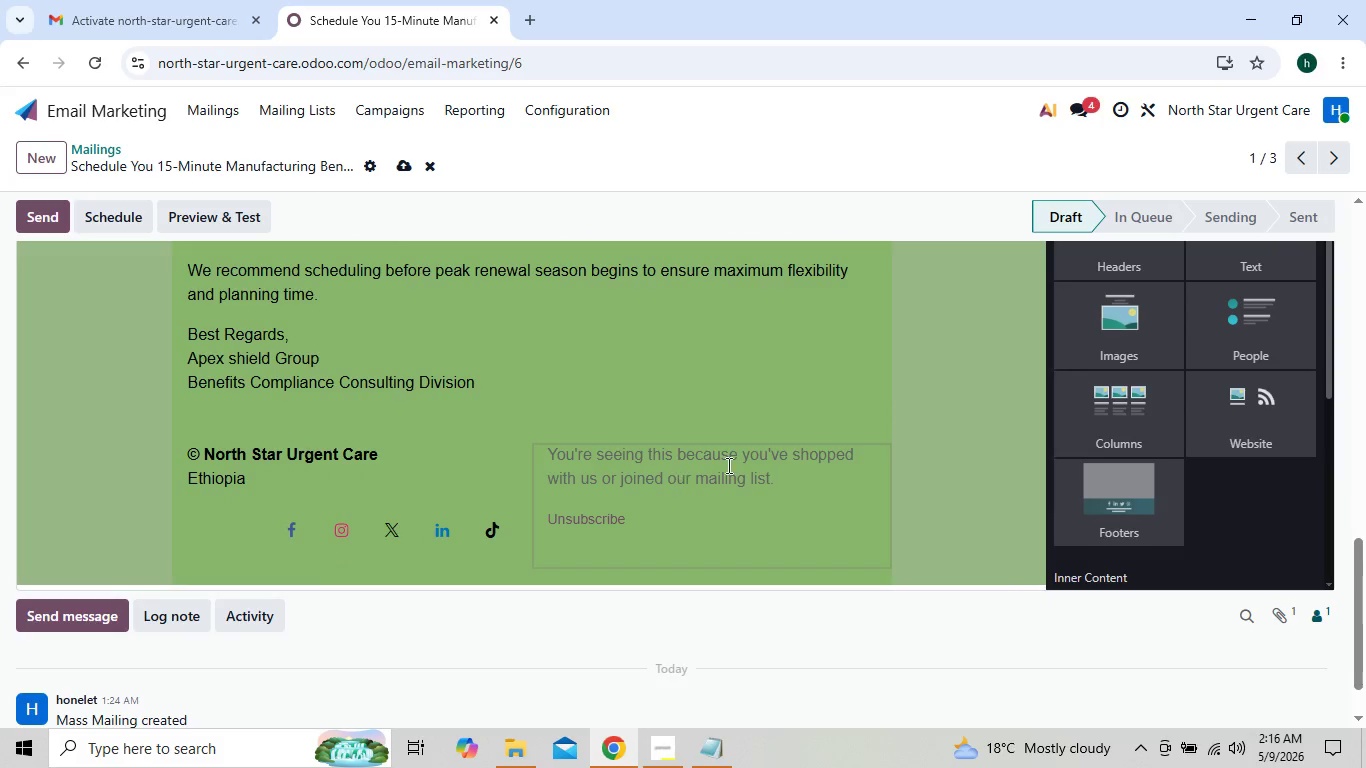 
wait(8.05)
 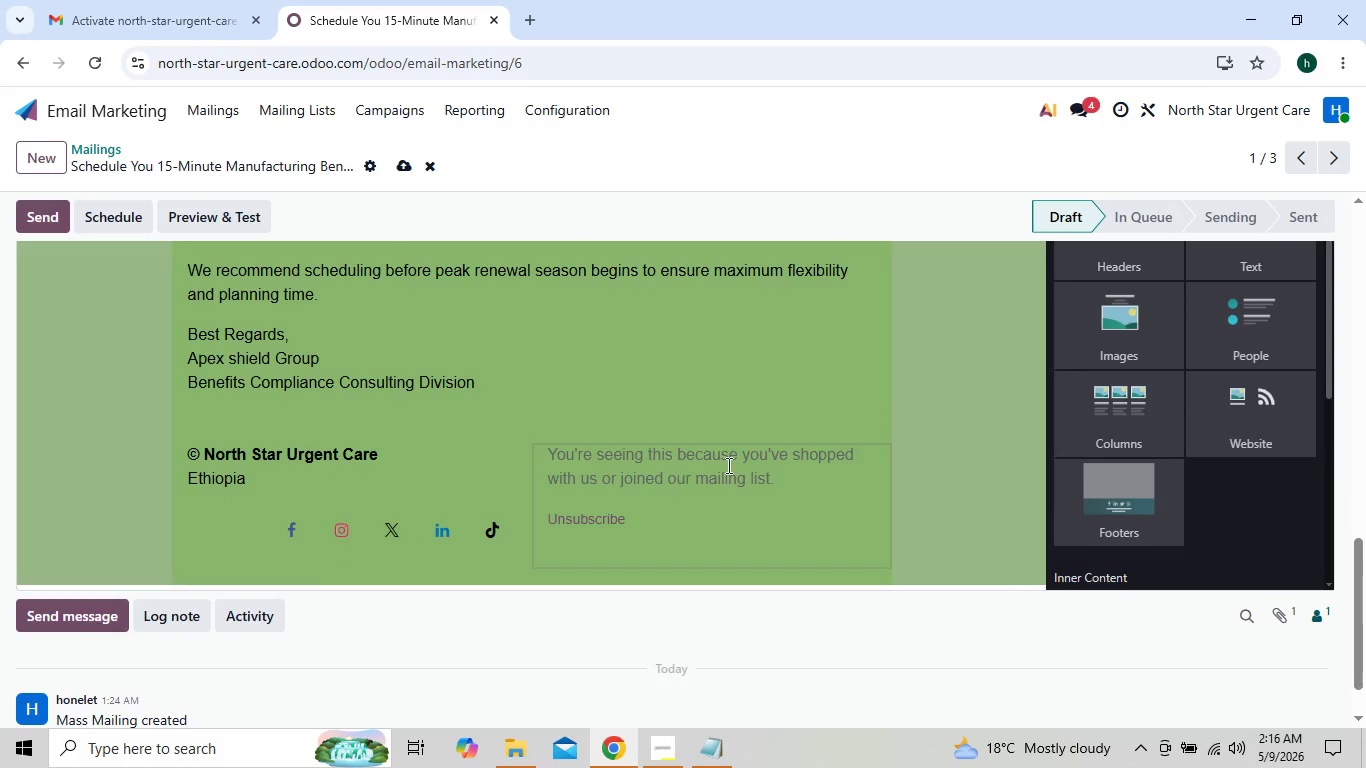 
left_click([880, 610])
 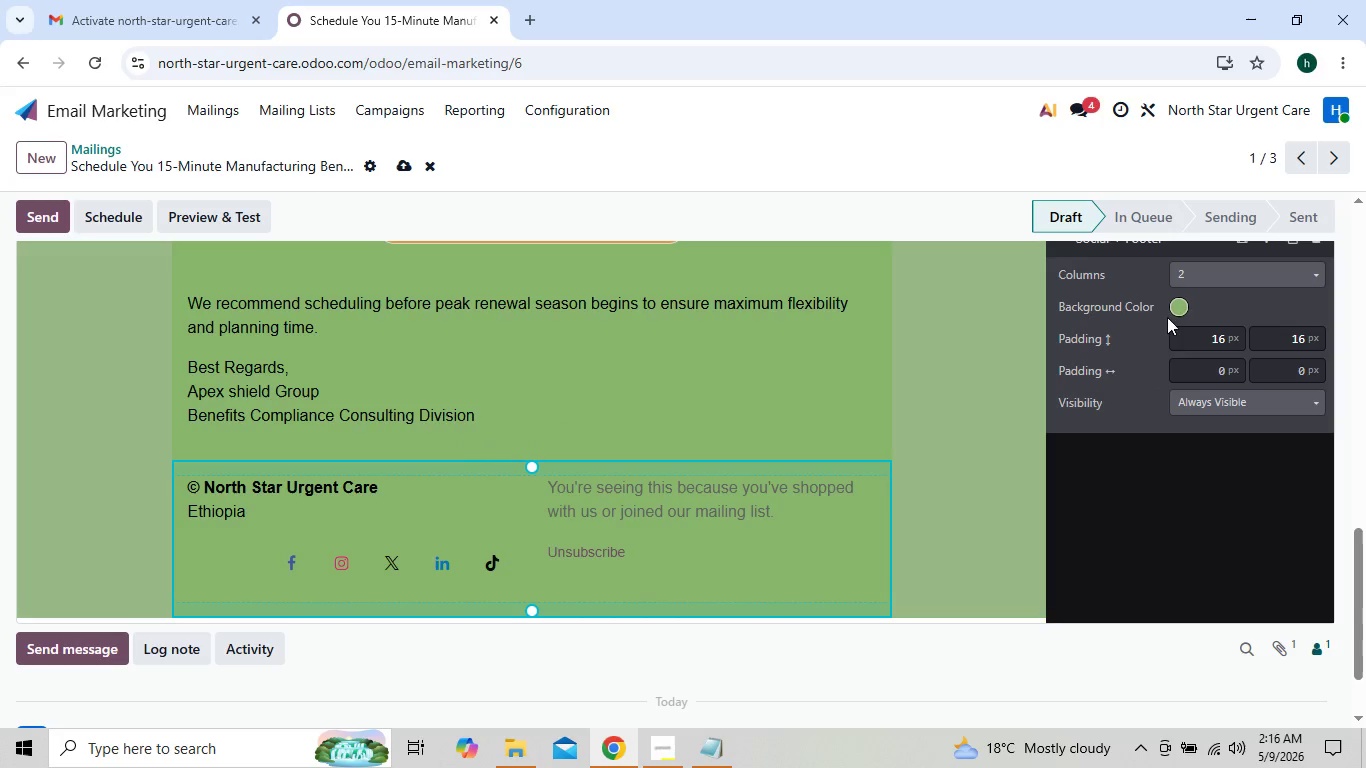 
left_click([1176, 310])
 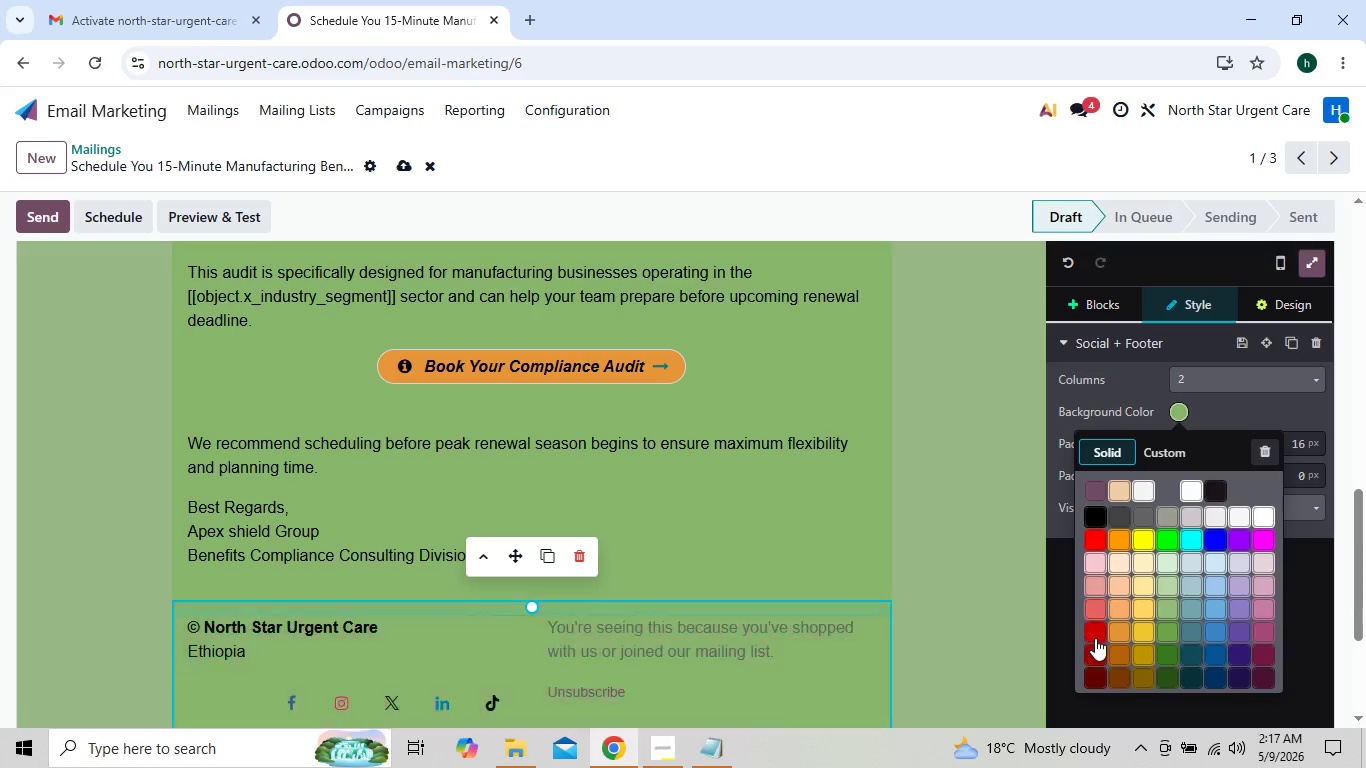 
wait(15.86)
 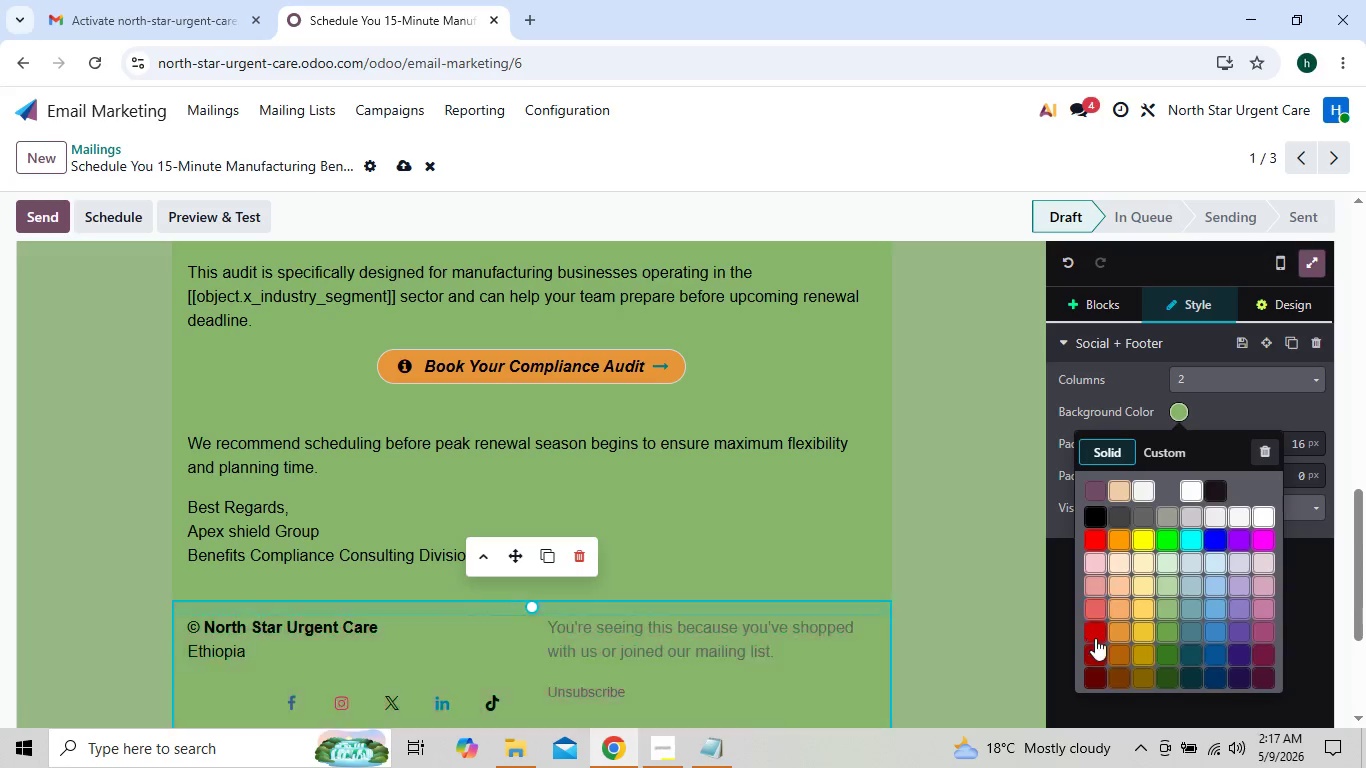 
left_click([1117, 679])
 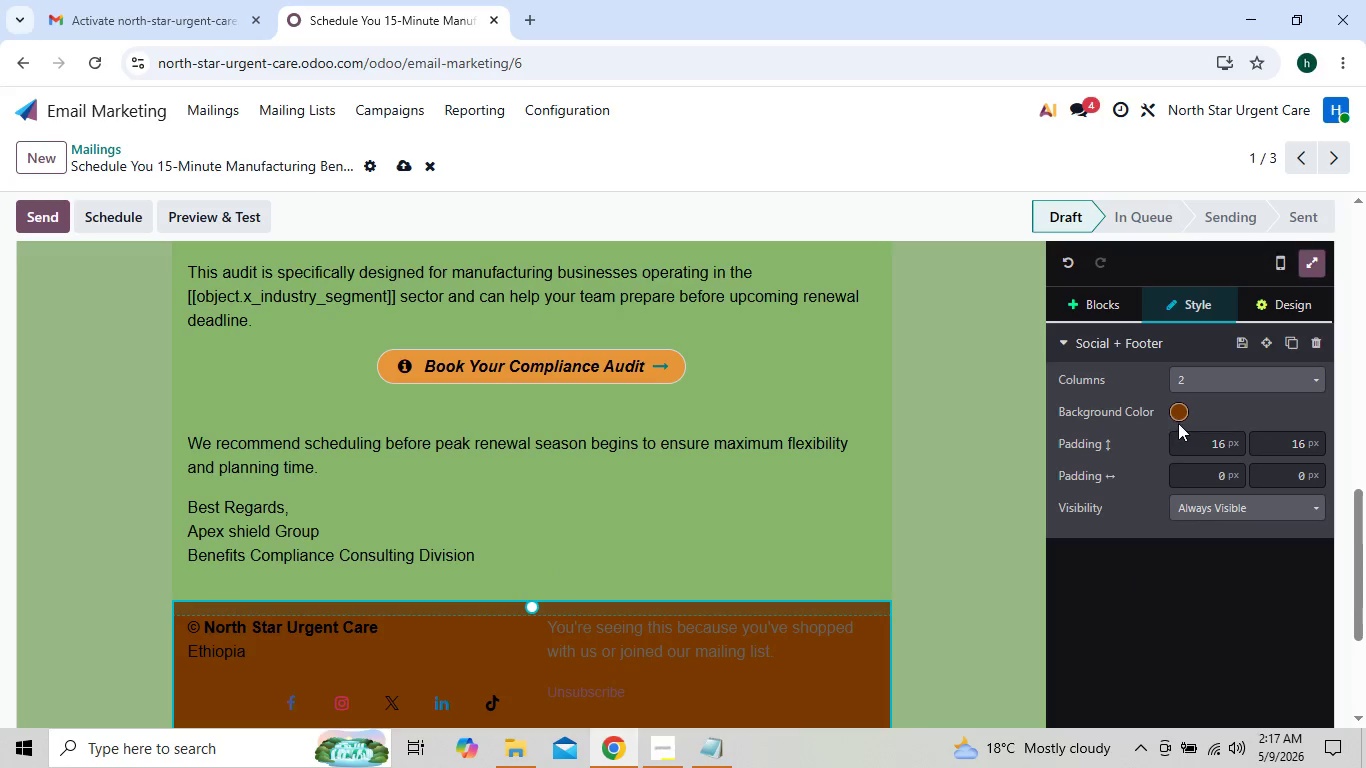 
left_click([1178, 422])
 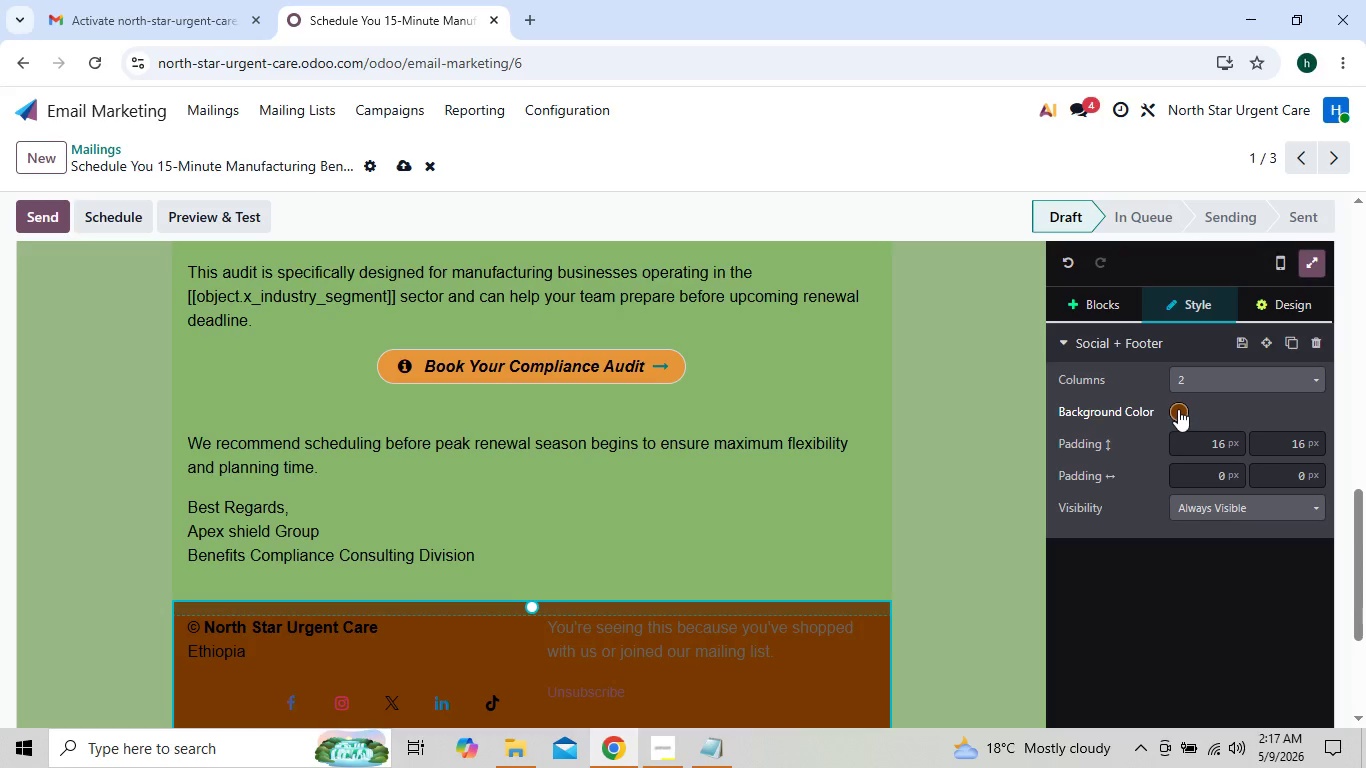 
left_click([1178, 409])
 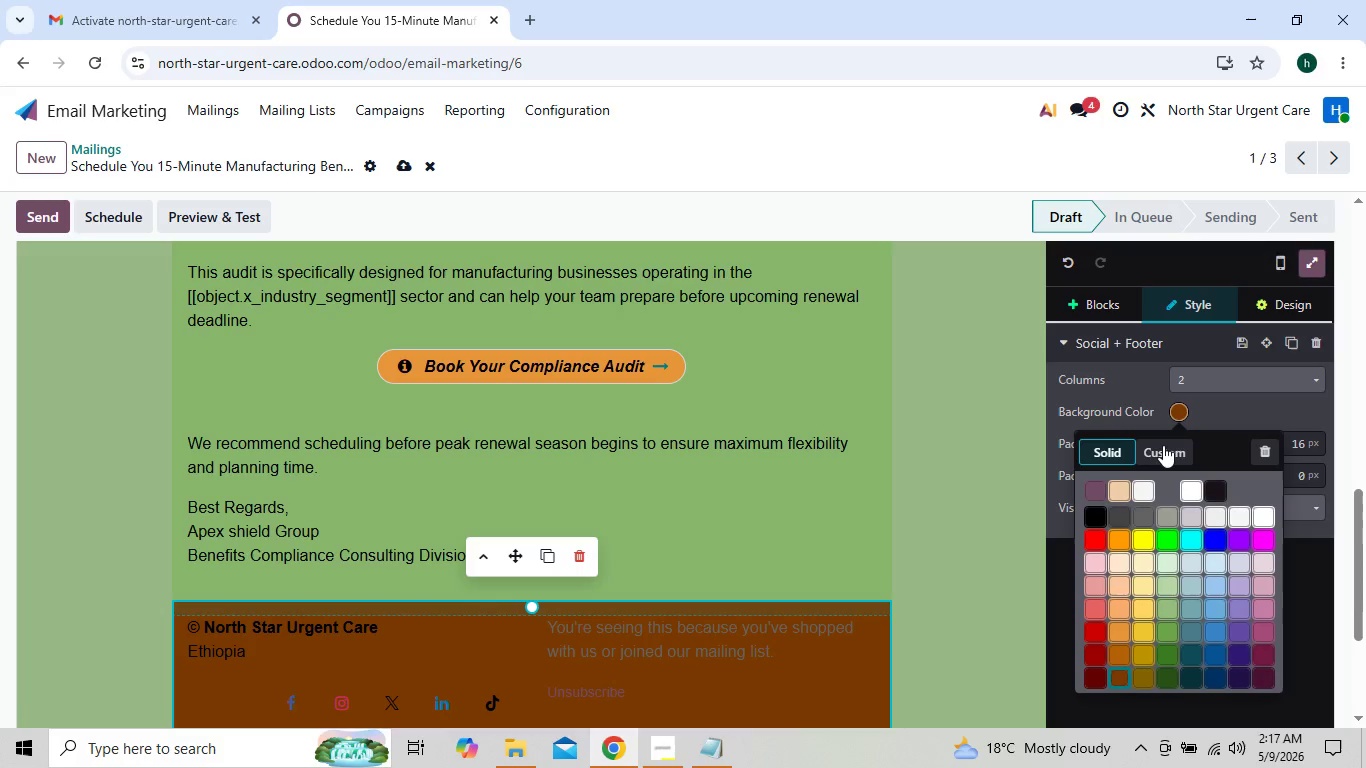 
left_click([1163, 445])
 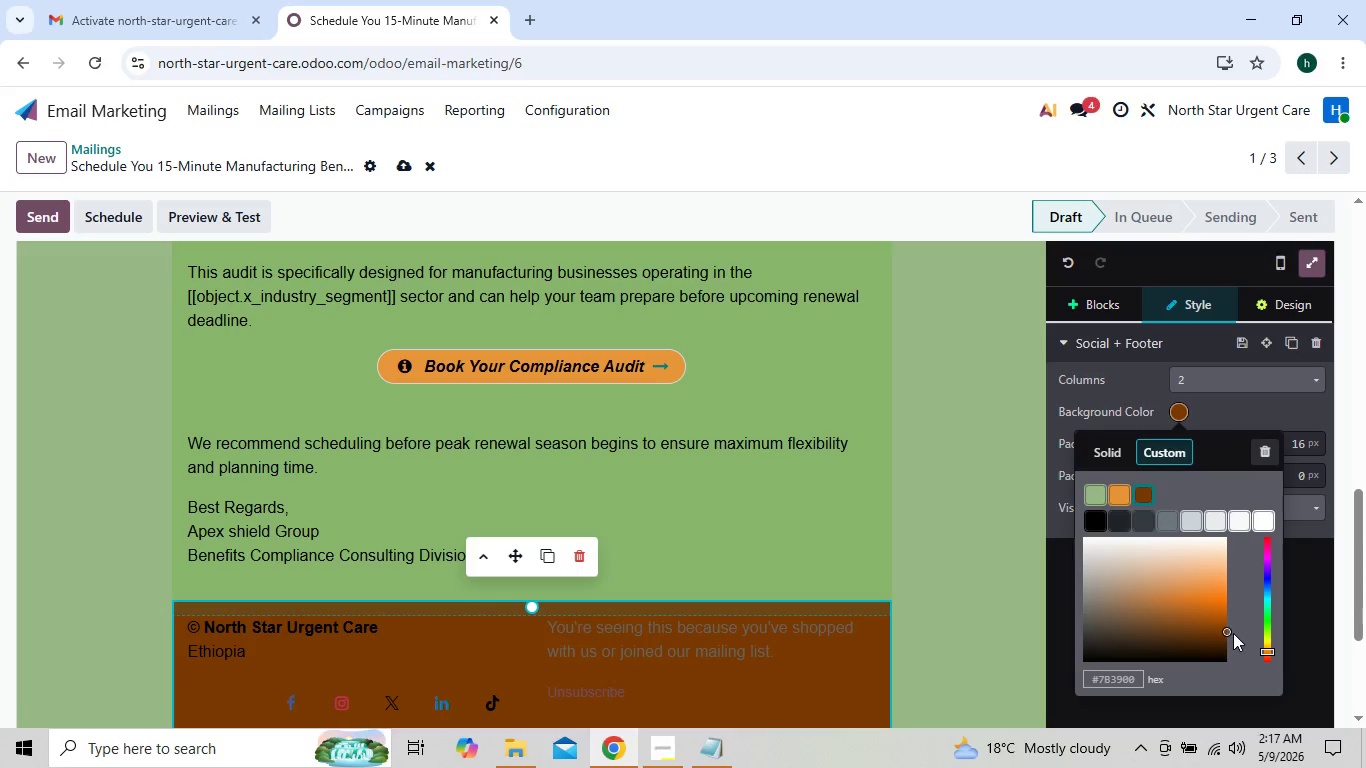 
left_click_drag(start_coordinate=[1225, 632], to_coordinate=[1223, 608])
 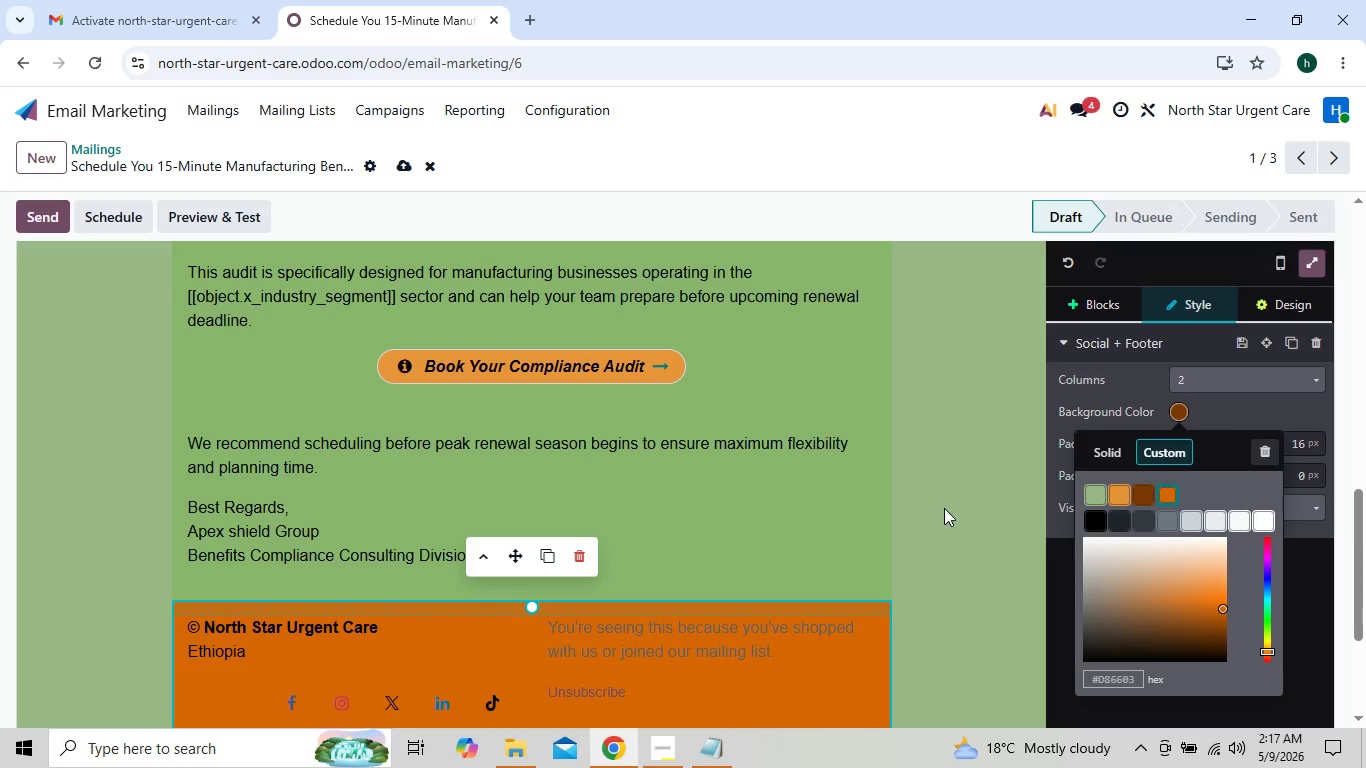 
left_click([944, 508])
 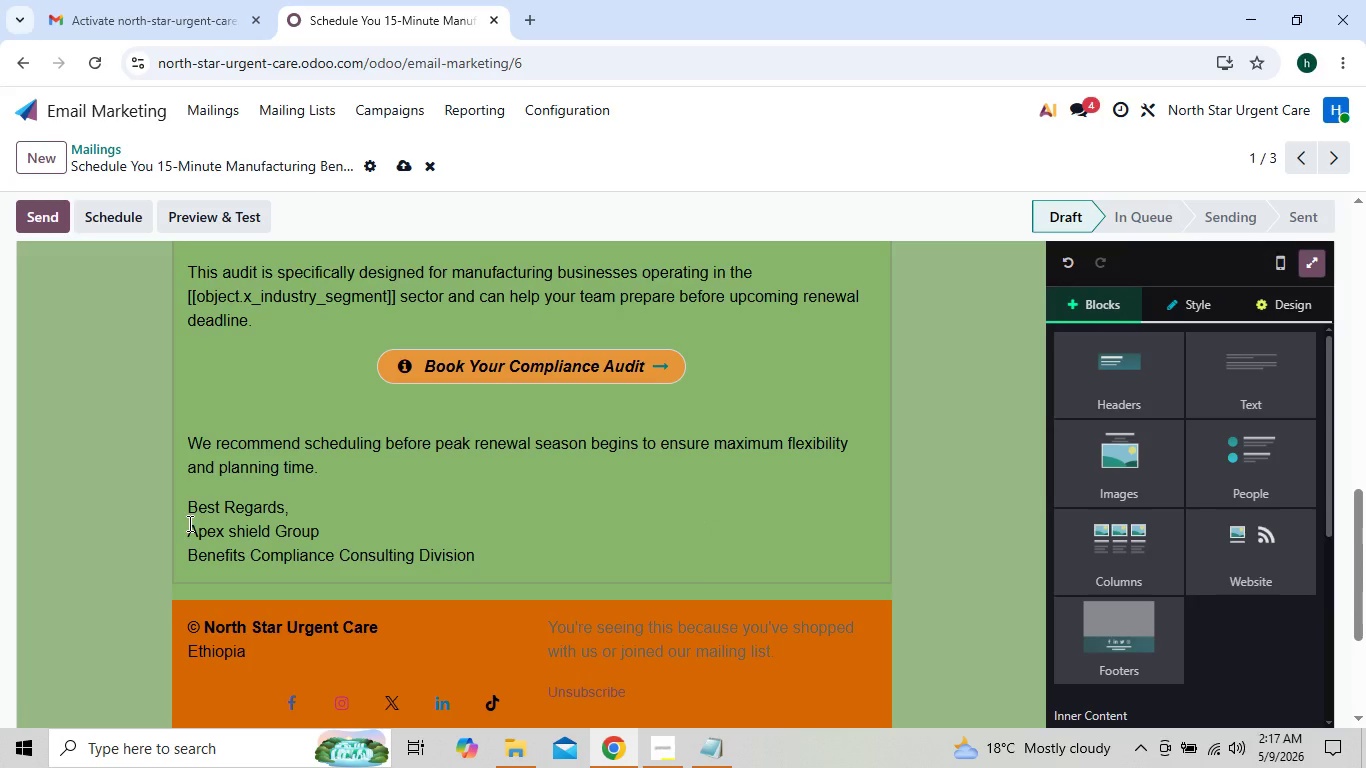 
wait(5.31)
 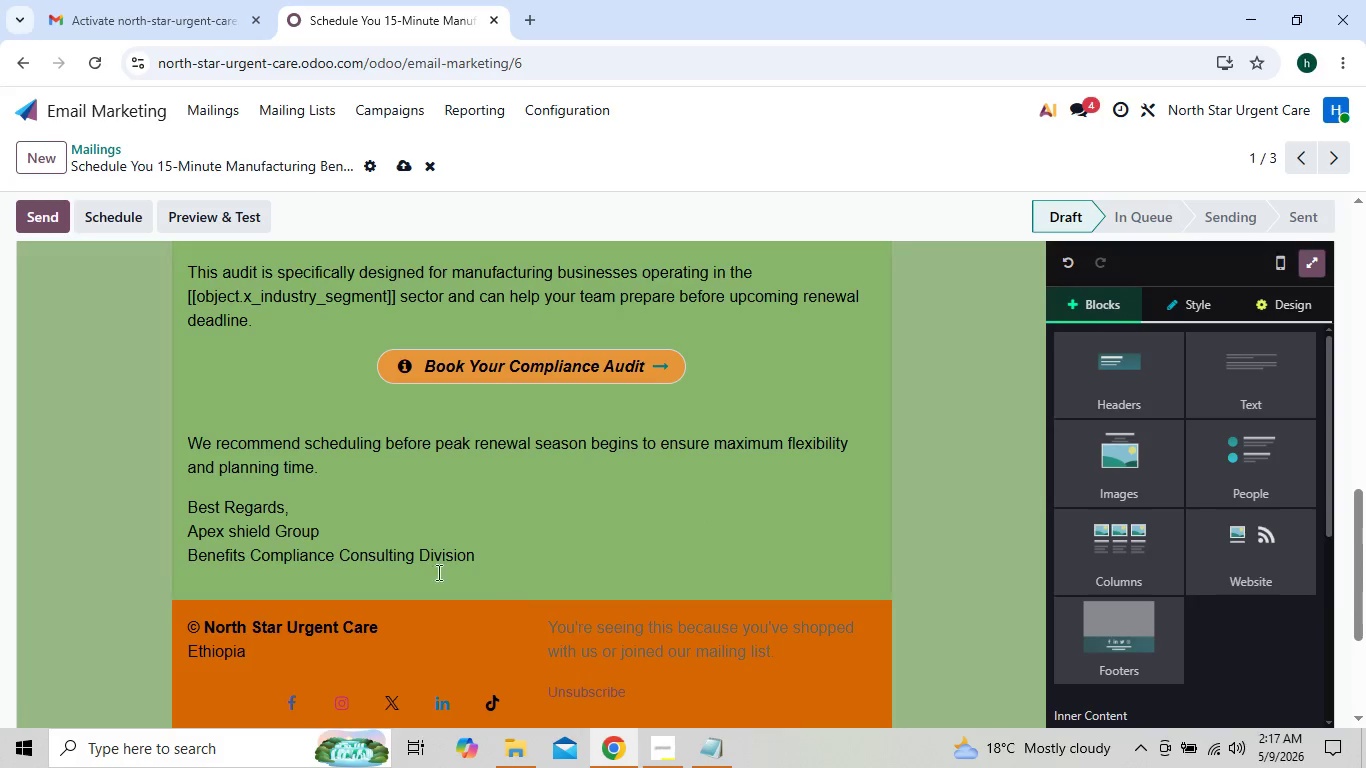 
left_click_drag(start_coordinate=[188, 524], to_coordinate=[320, 532])
 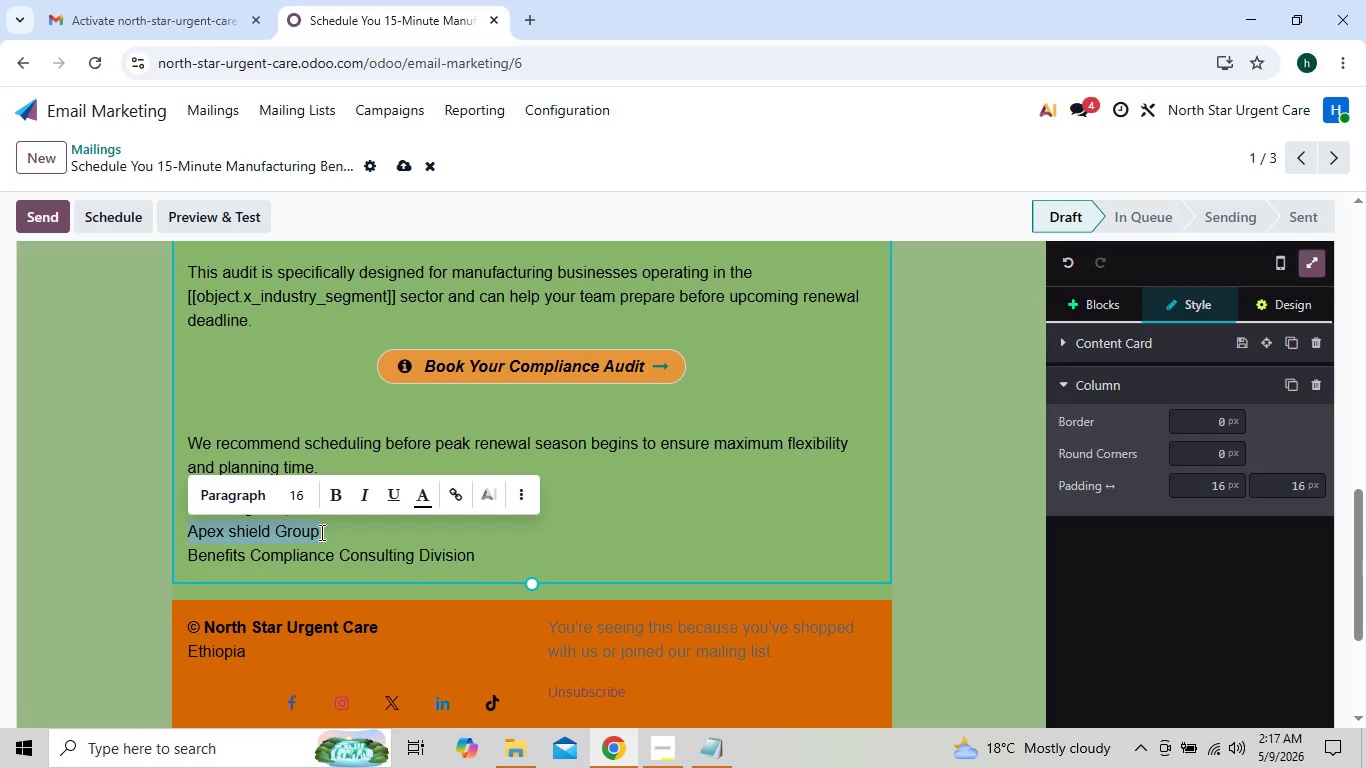 
key(Control+C)
 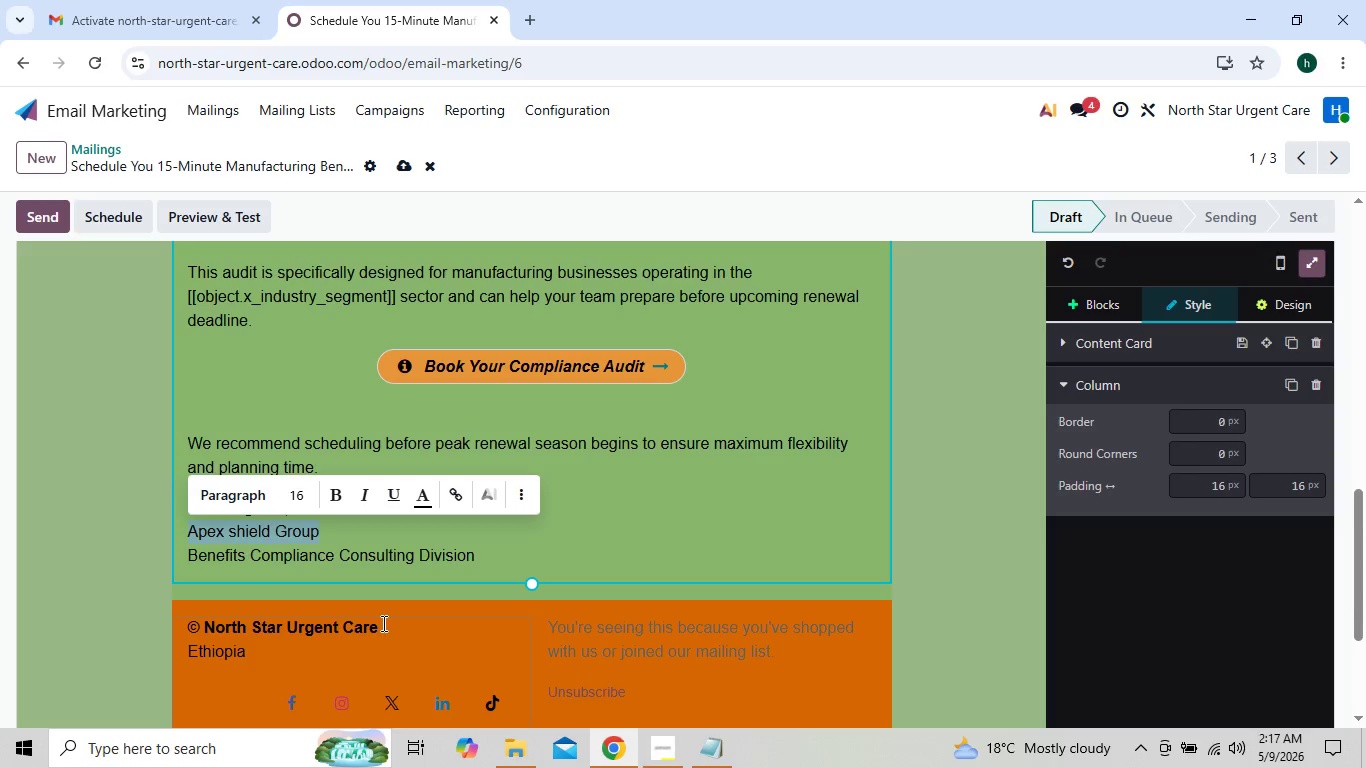 
left_click([398, 623])
 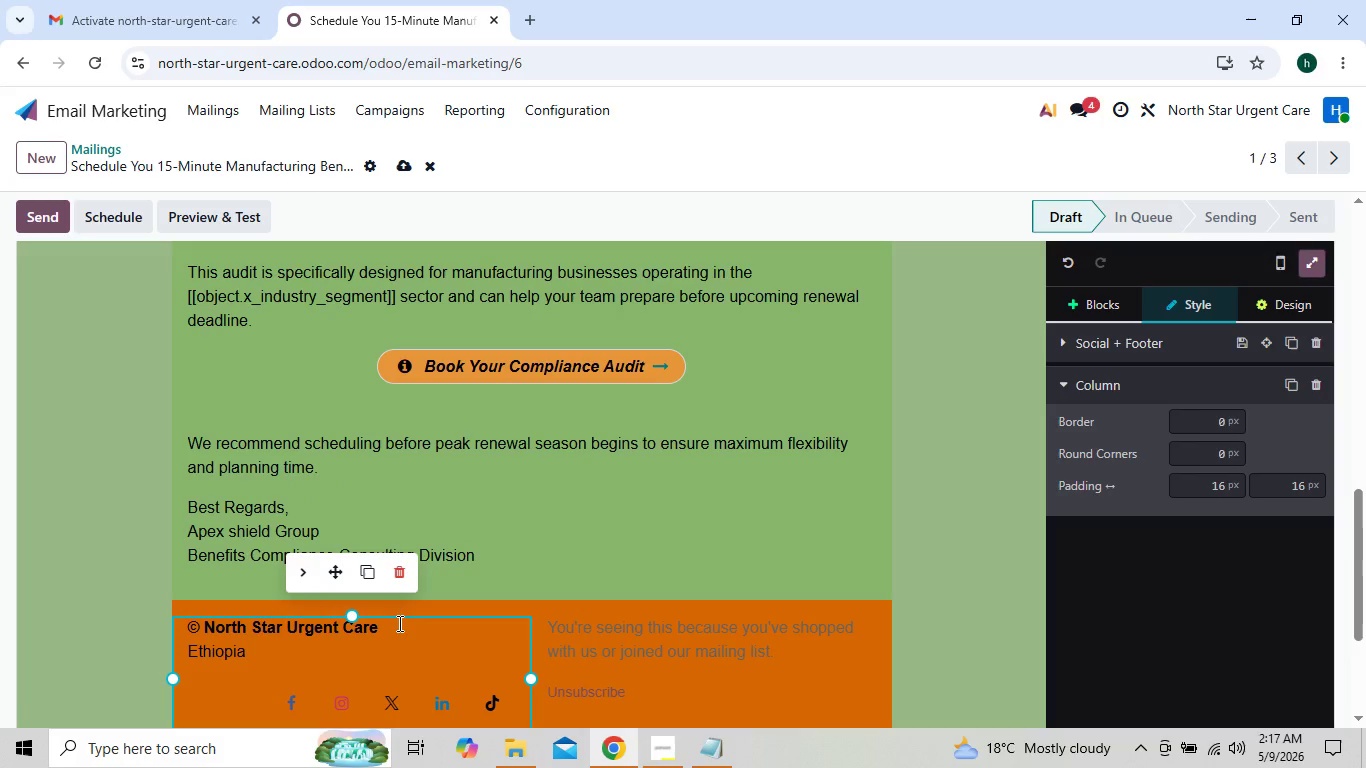 
key(Backspace)
 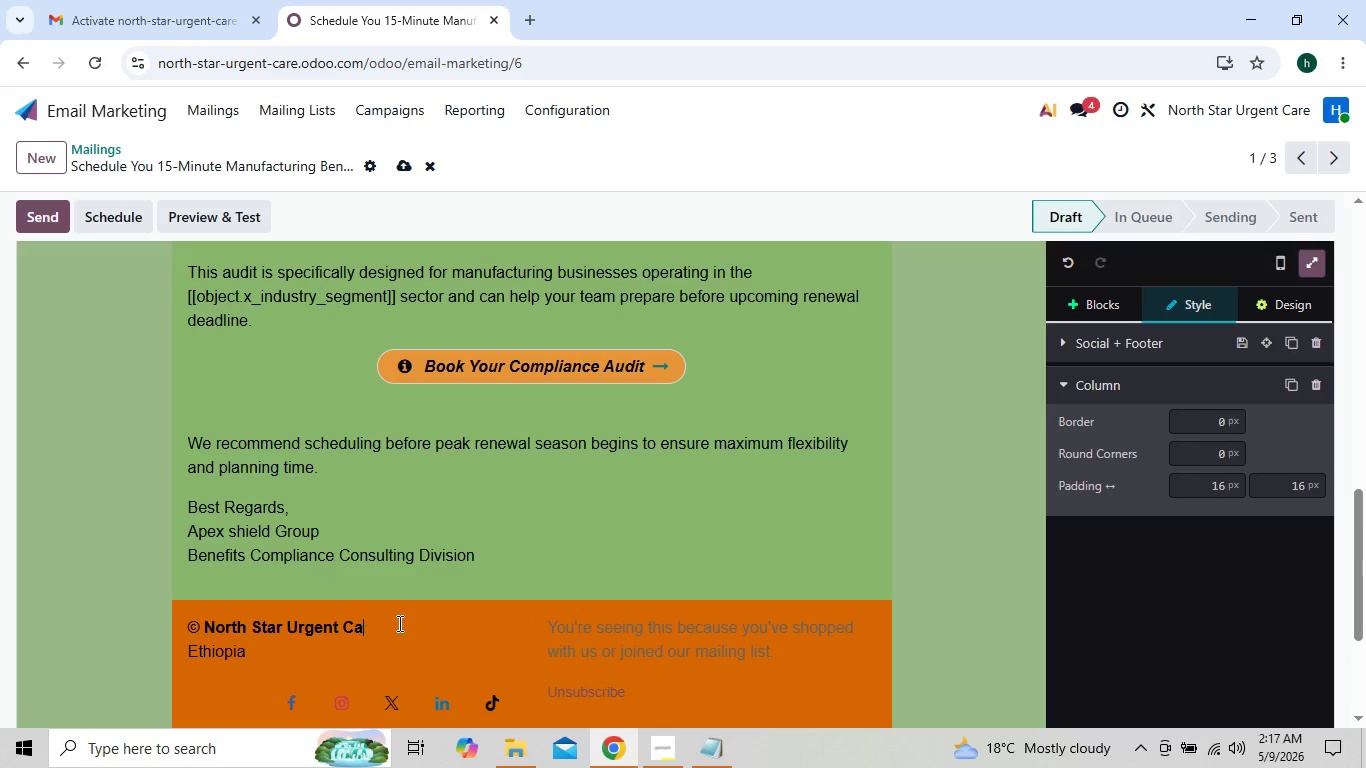 
key(Backspace)
 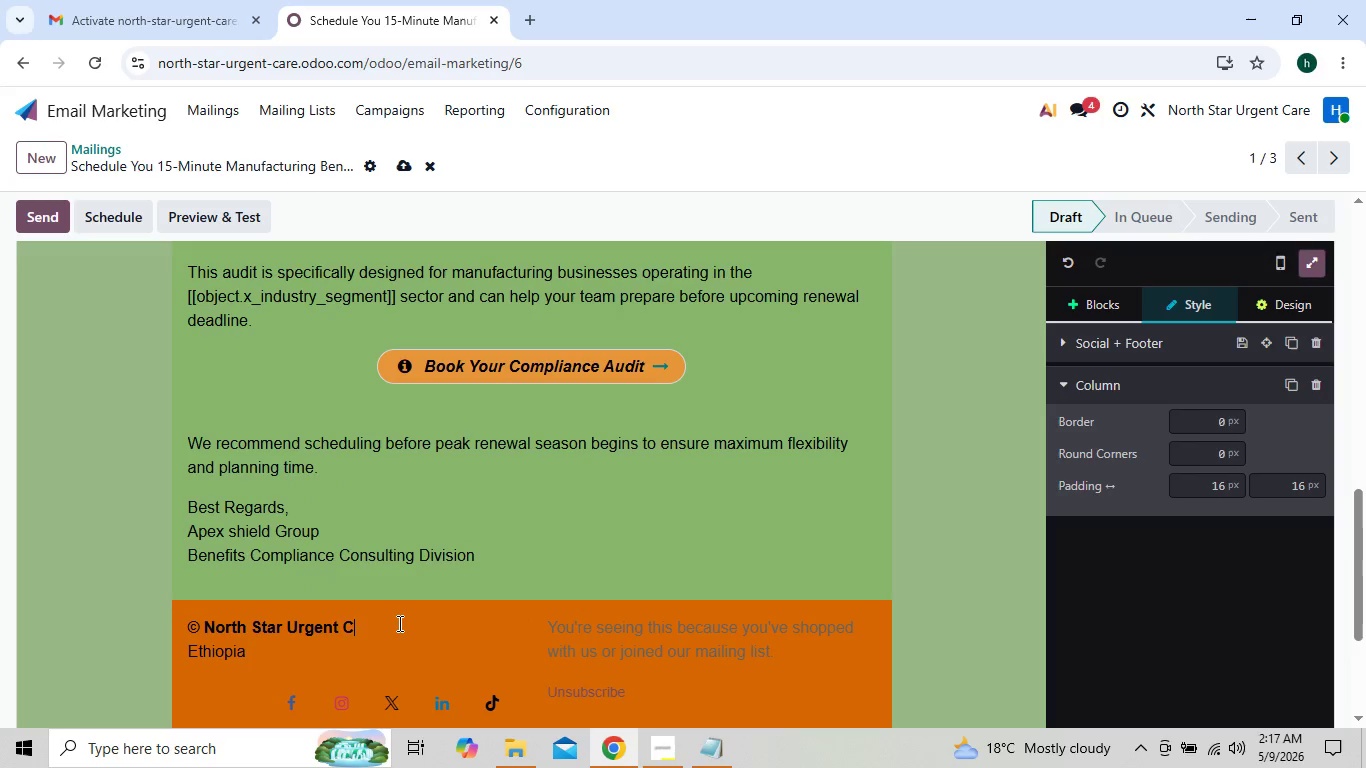 
key(Backspace)
 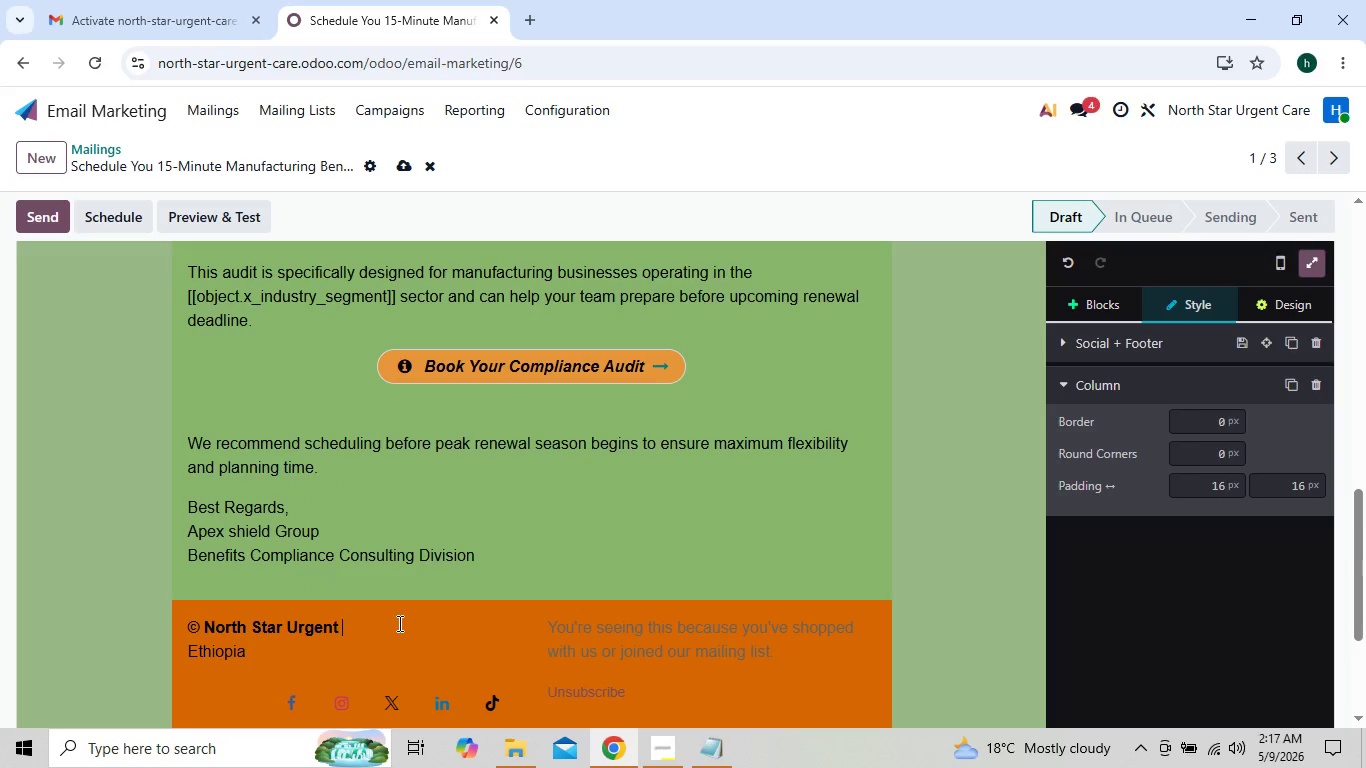 
key(Backspace)
 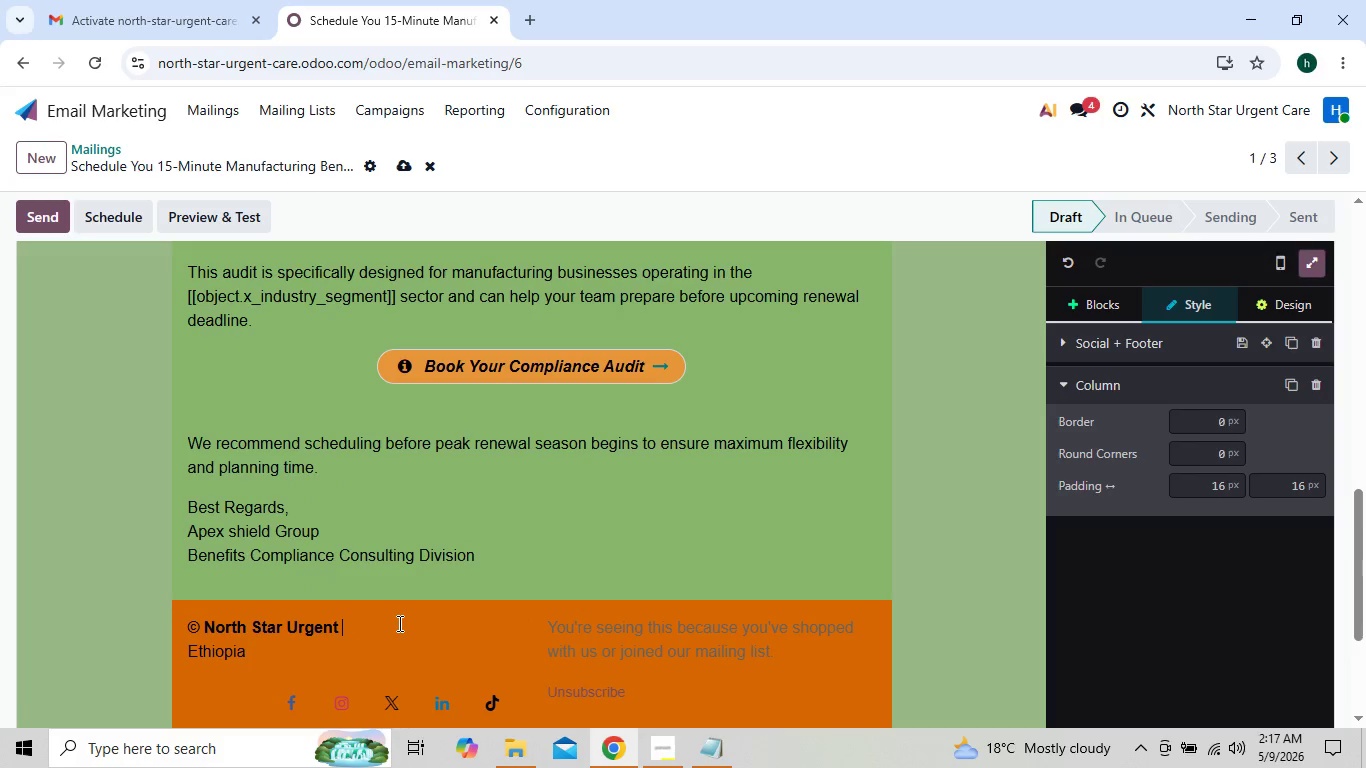 
key(Backspace)
 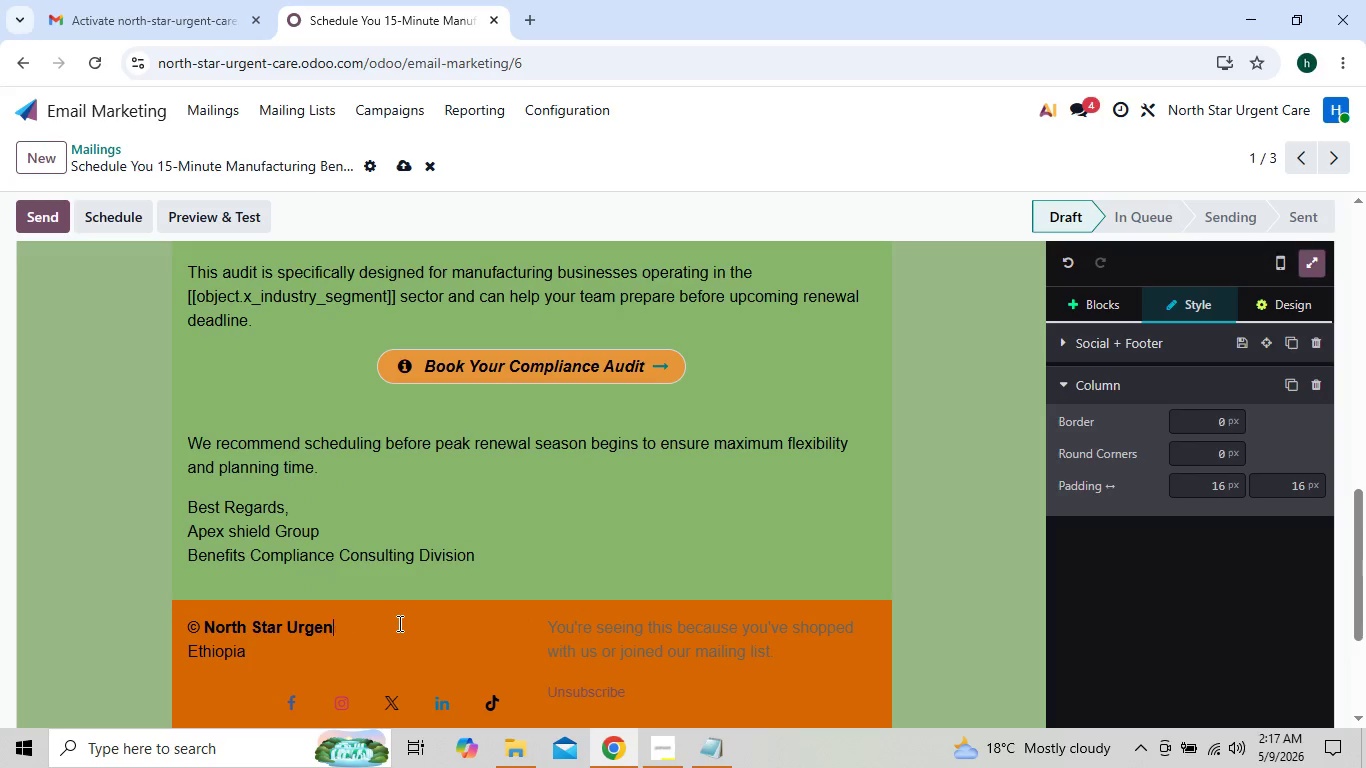 
key(Backspace)
 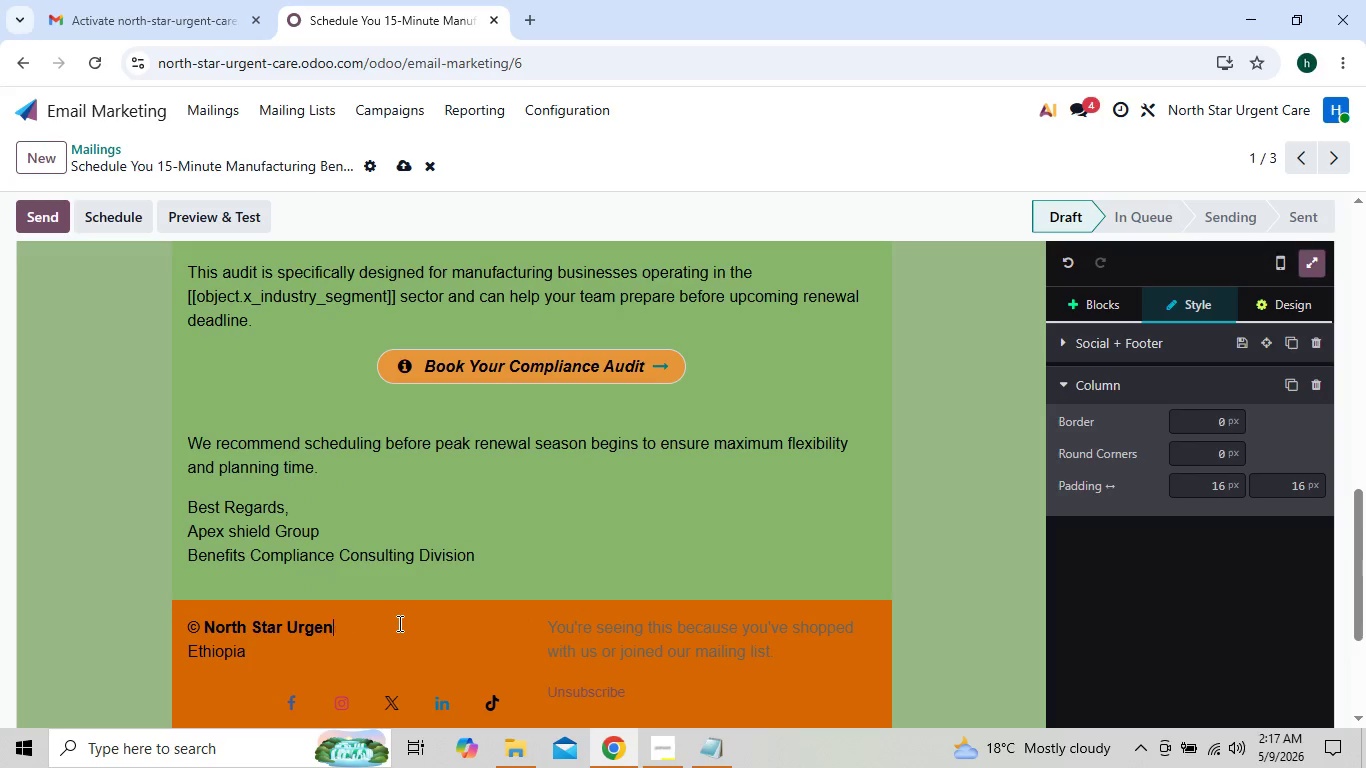 
key(Backspace)
 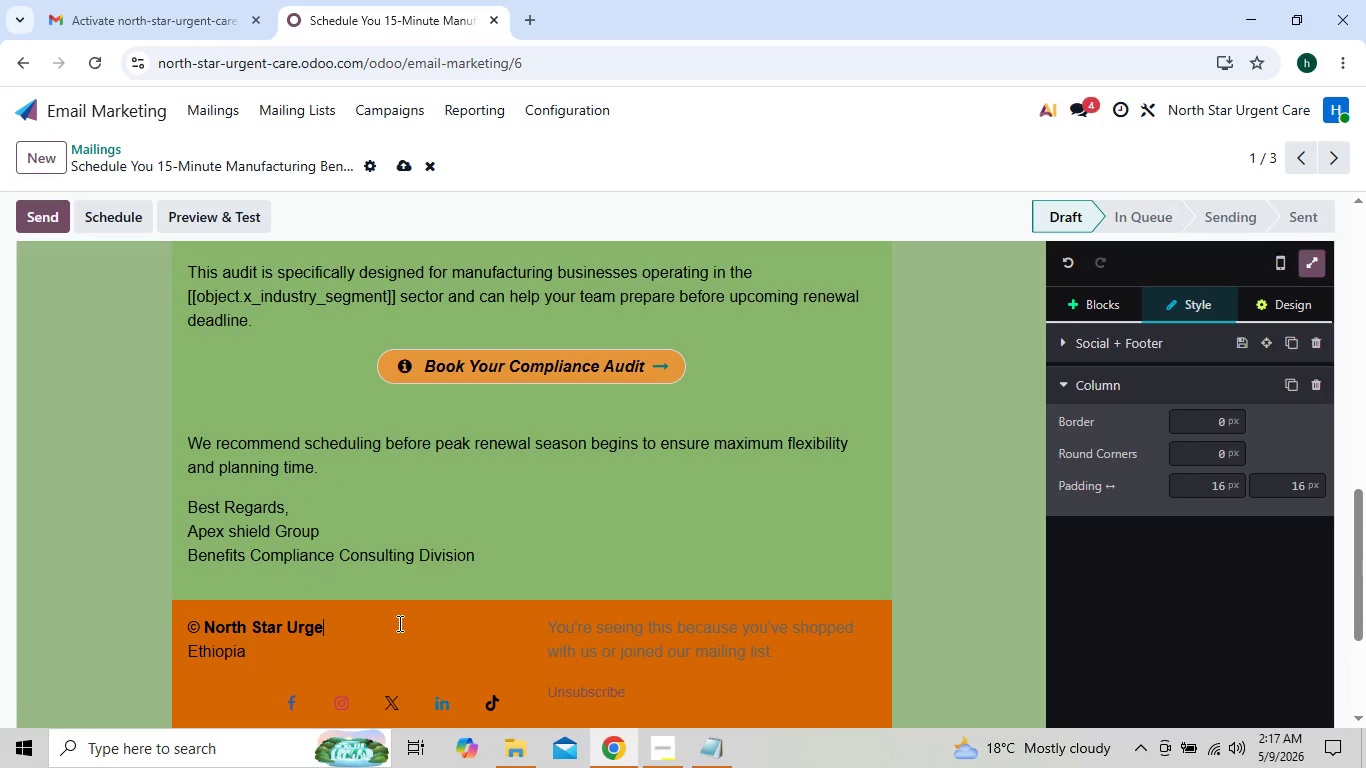 
key(Backspace)
 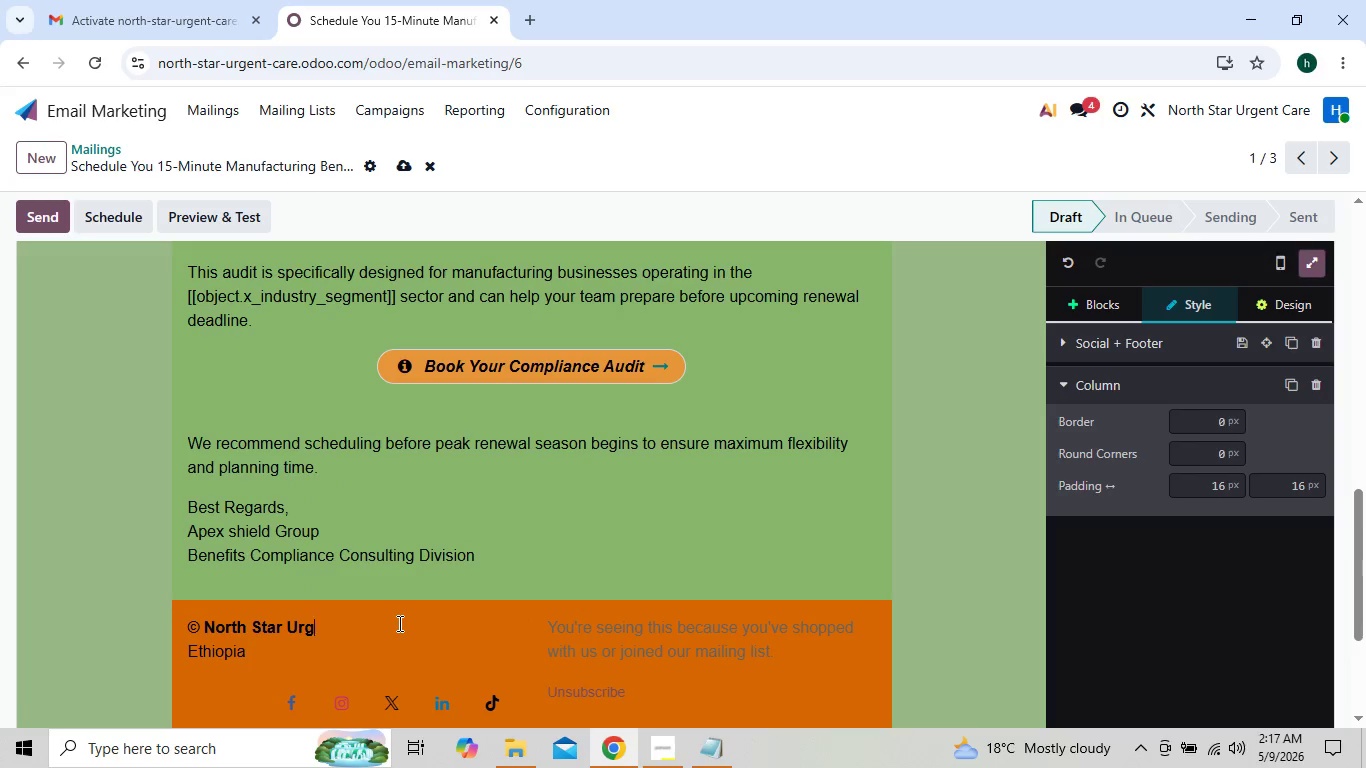 
key(Backspace)
 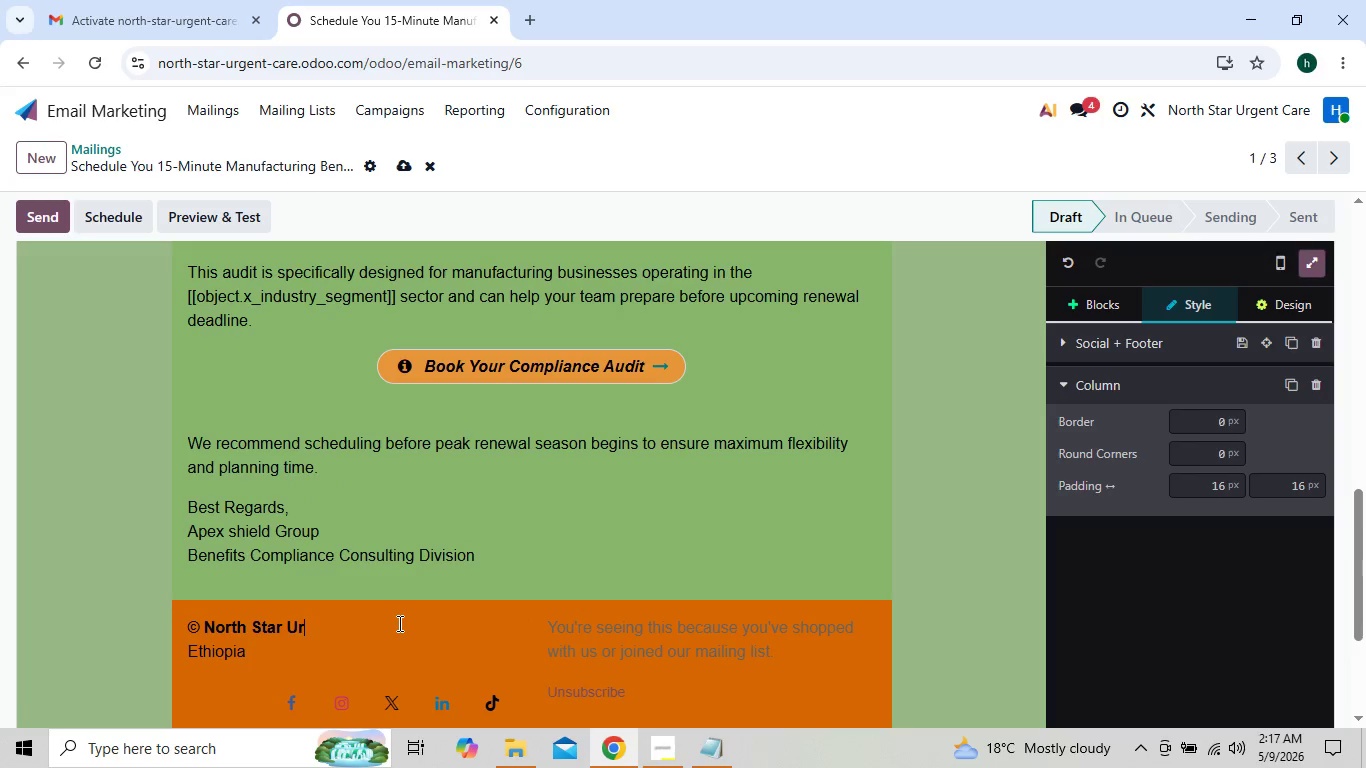 
key(Backspace)
 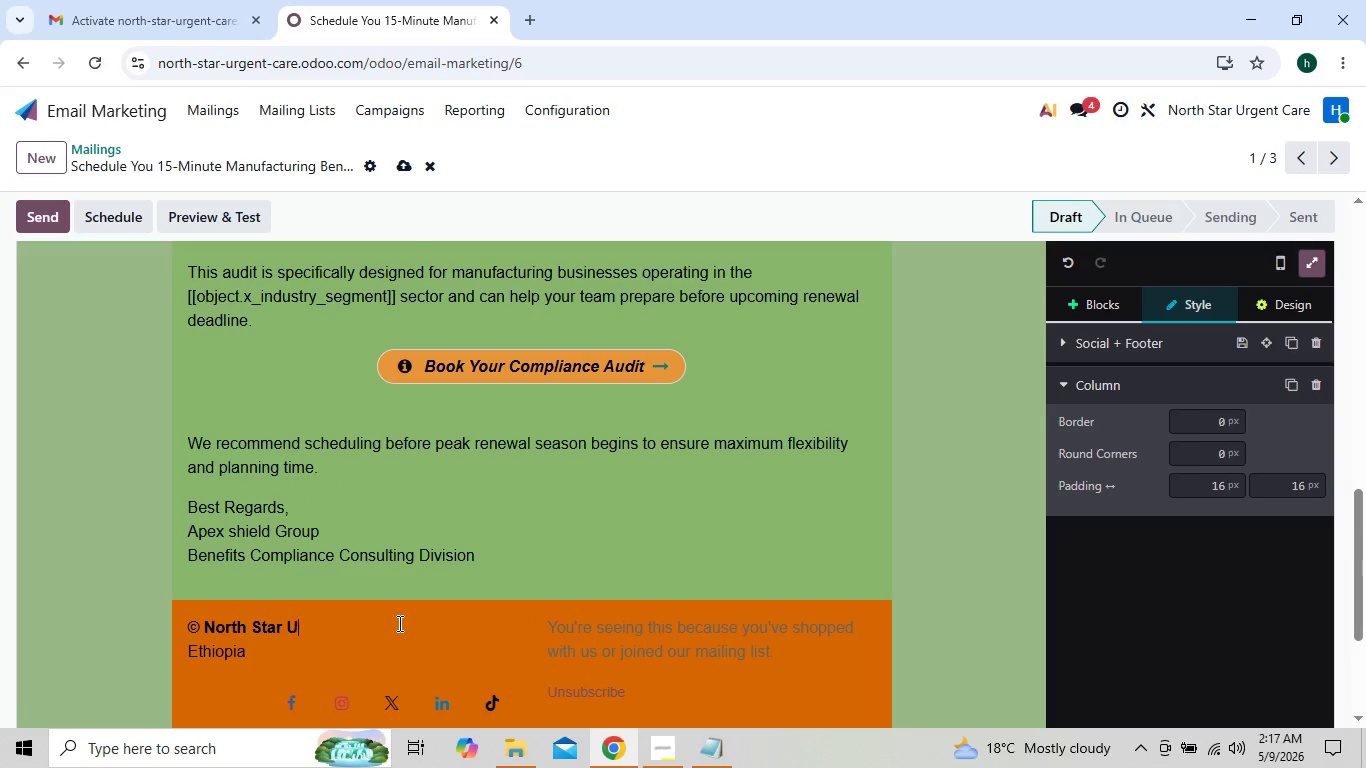 
key(Backspace)
 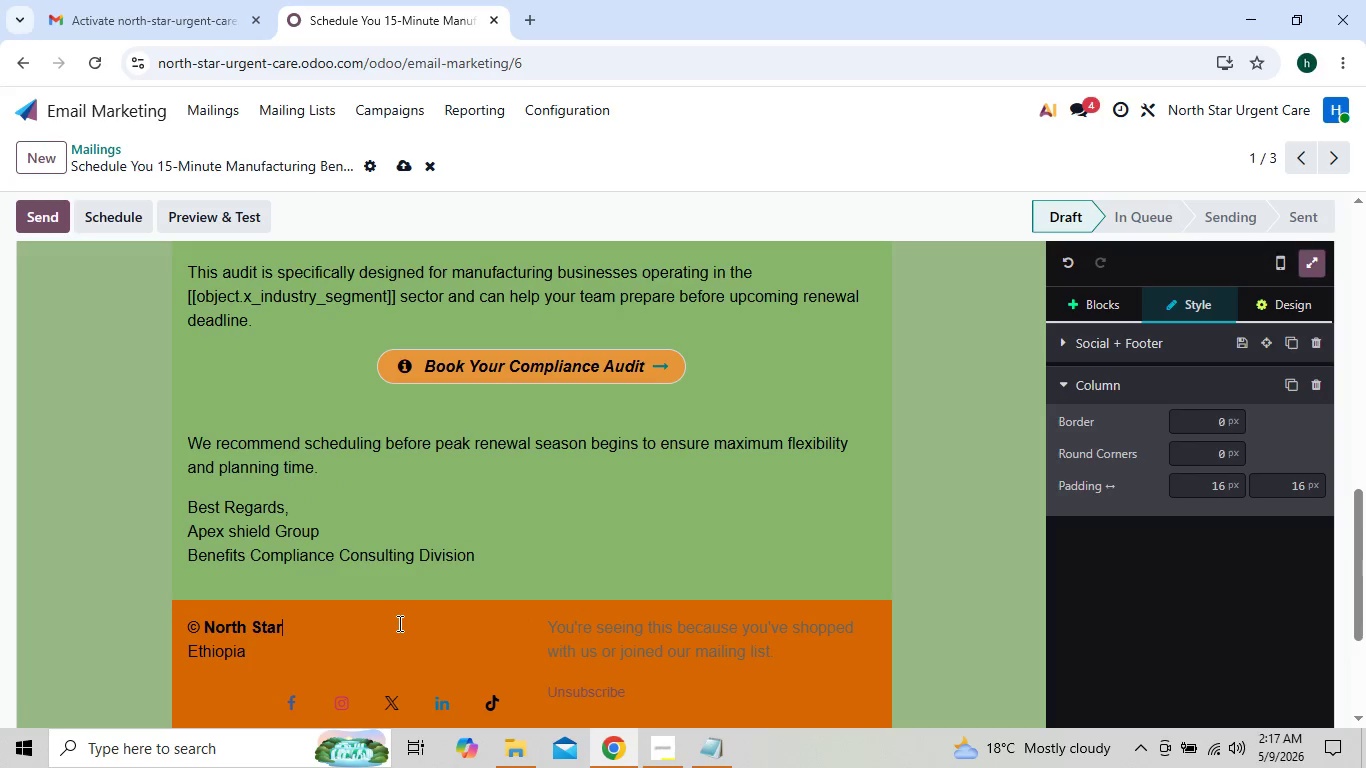 
key(Backspace)
 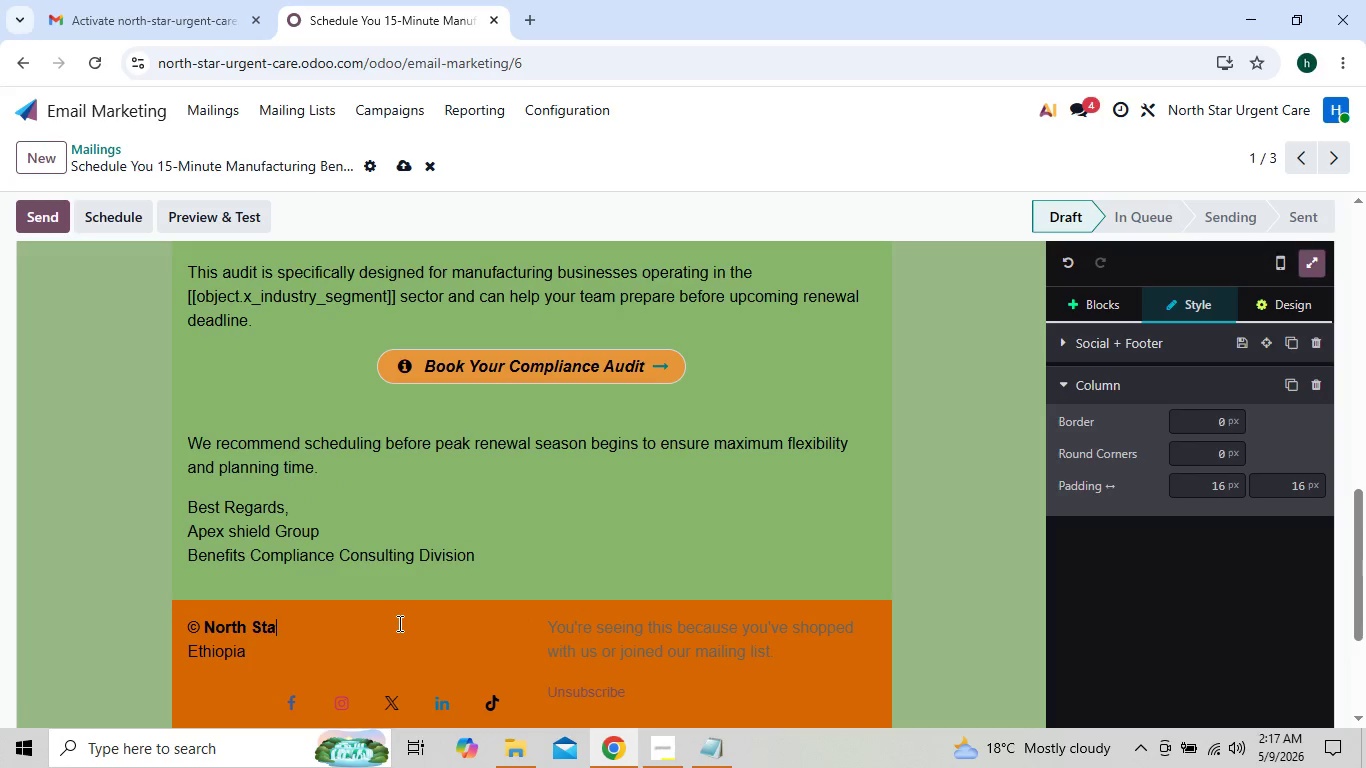 
key(Backspace)
 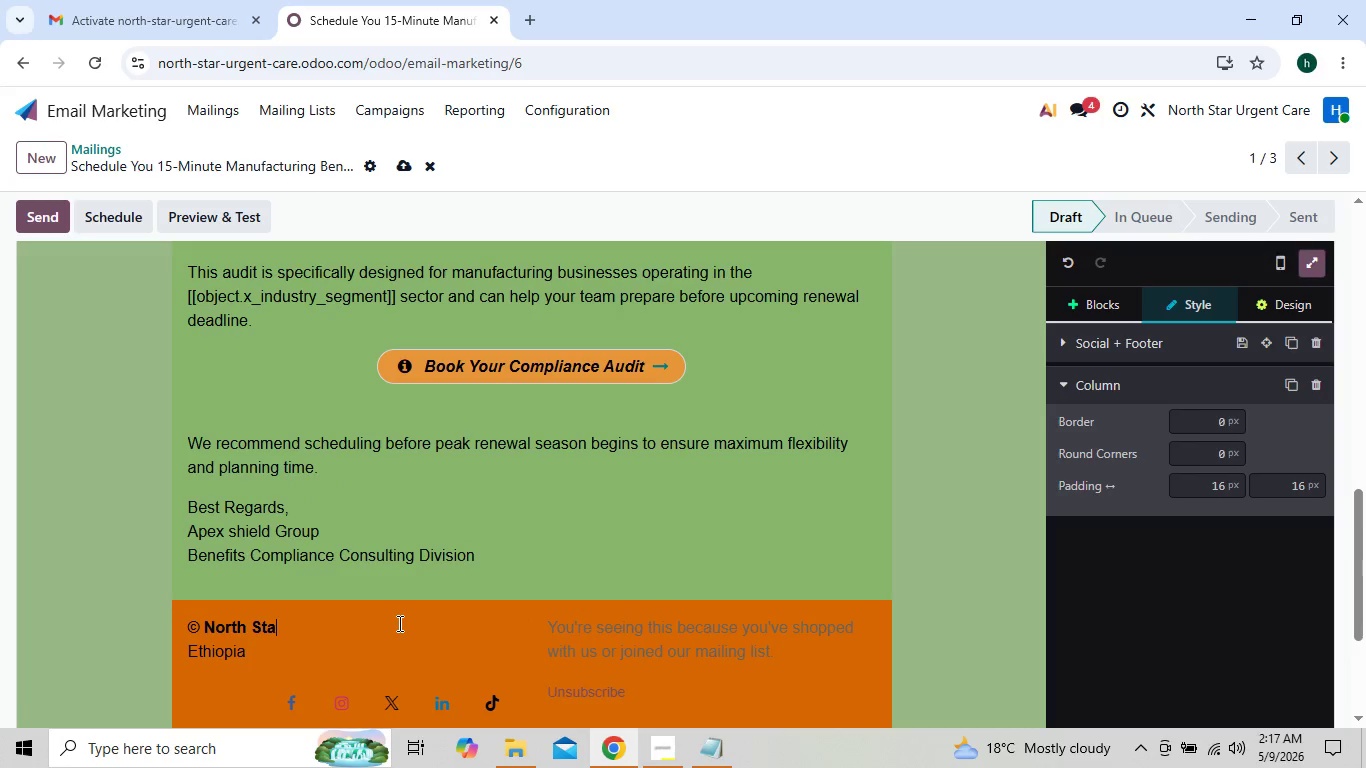 
key(Backspace)
 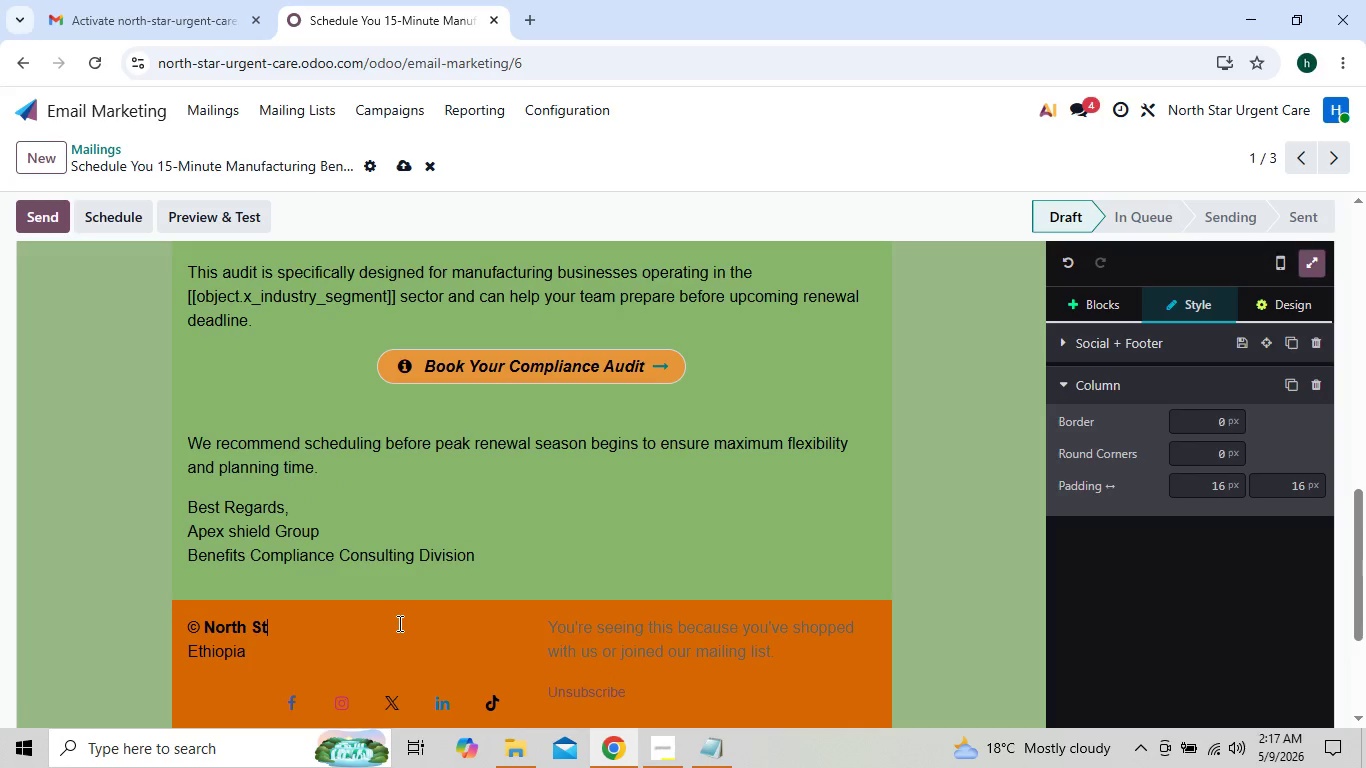 
key(Backspace)
 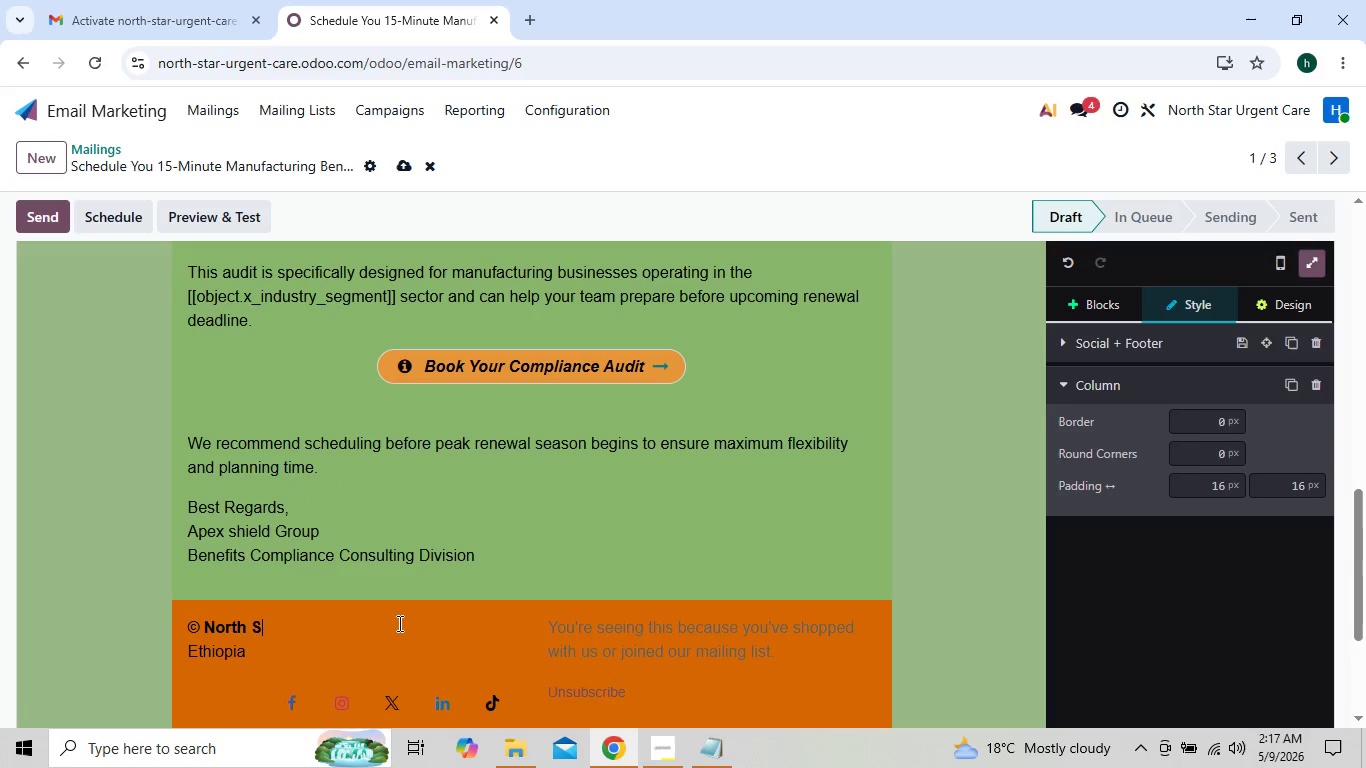 
key(Backspace)
 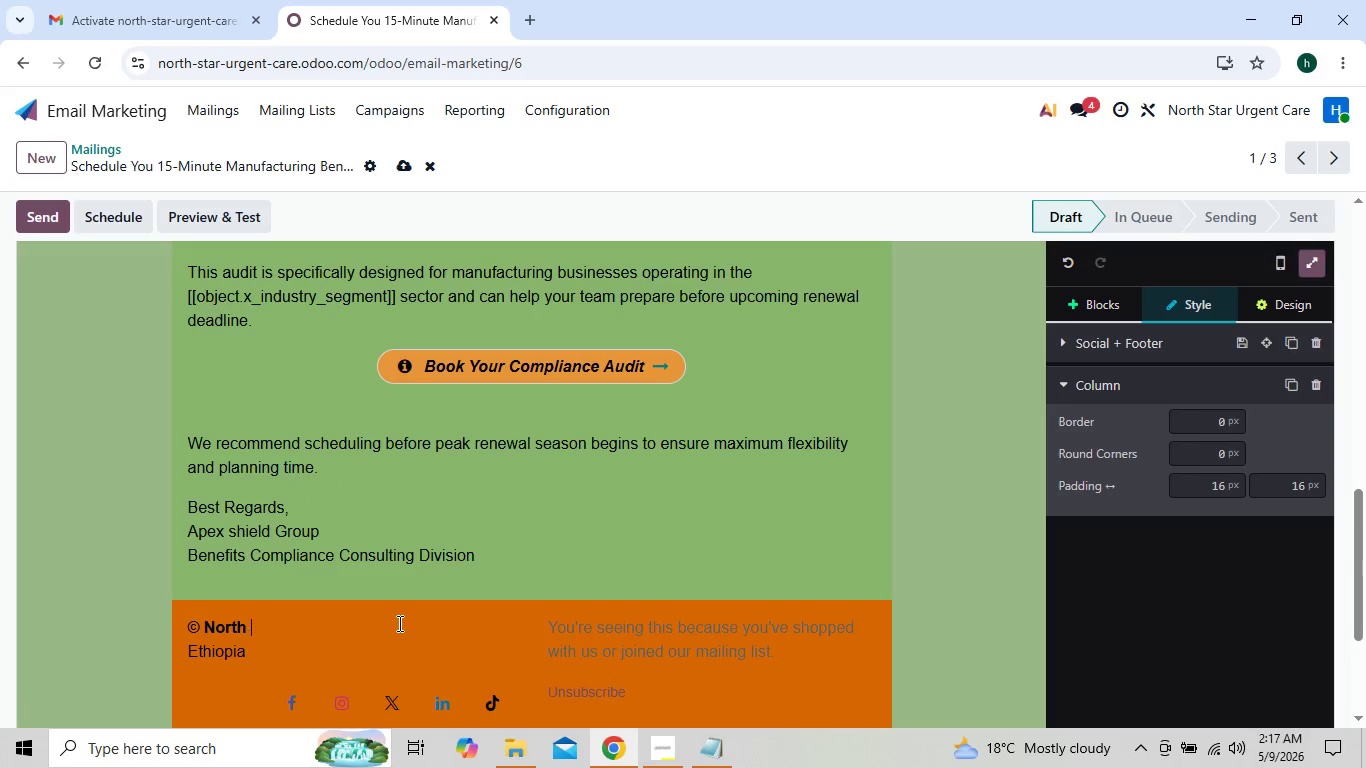 
key(Backspace)
 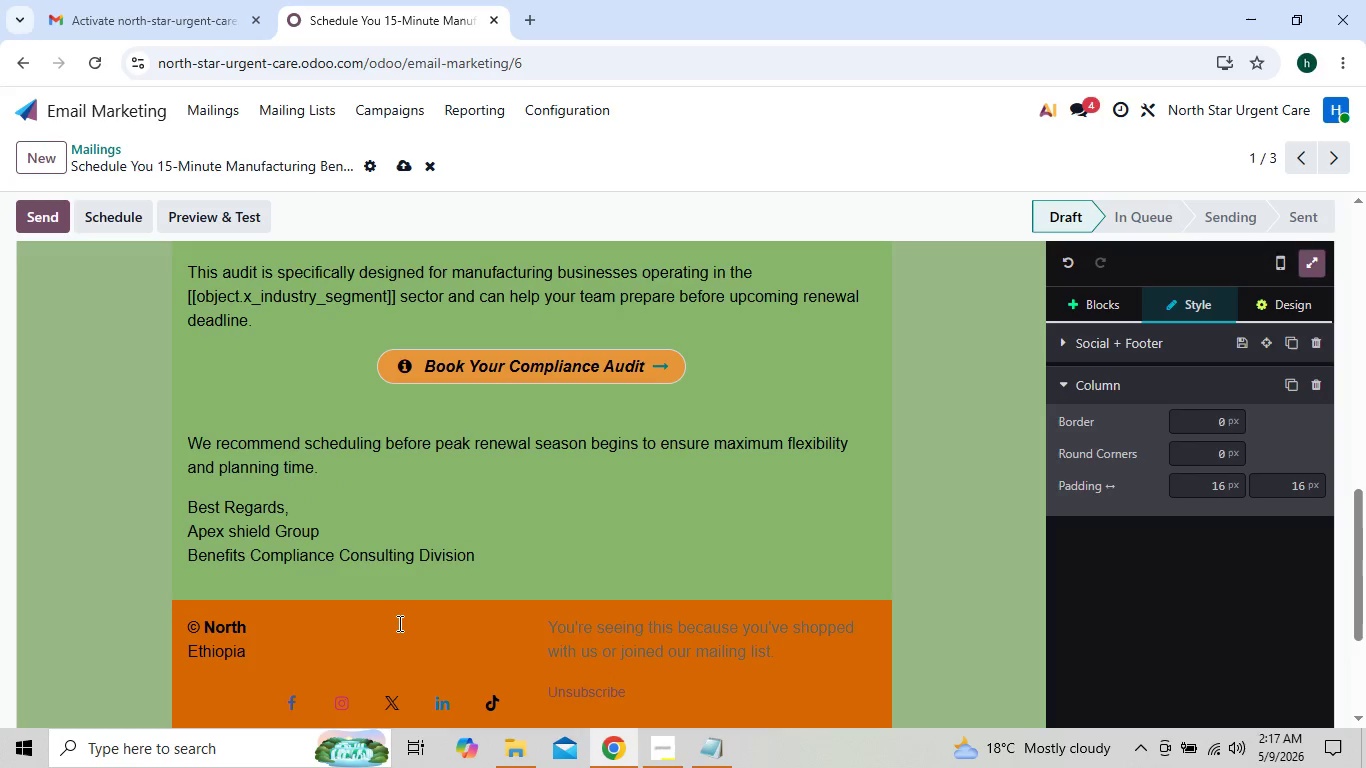 
key(Backspace)
 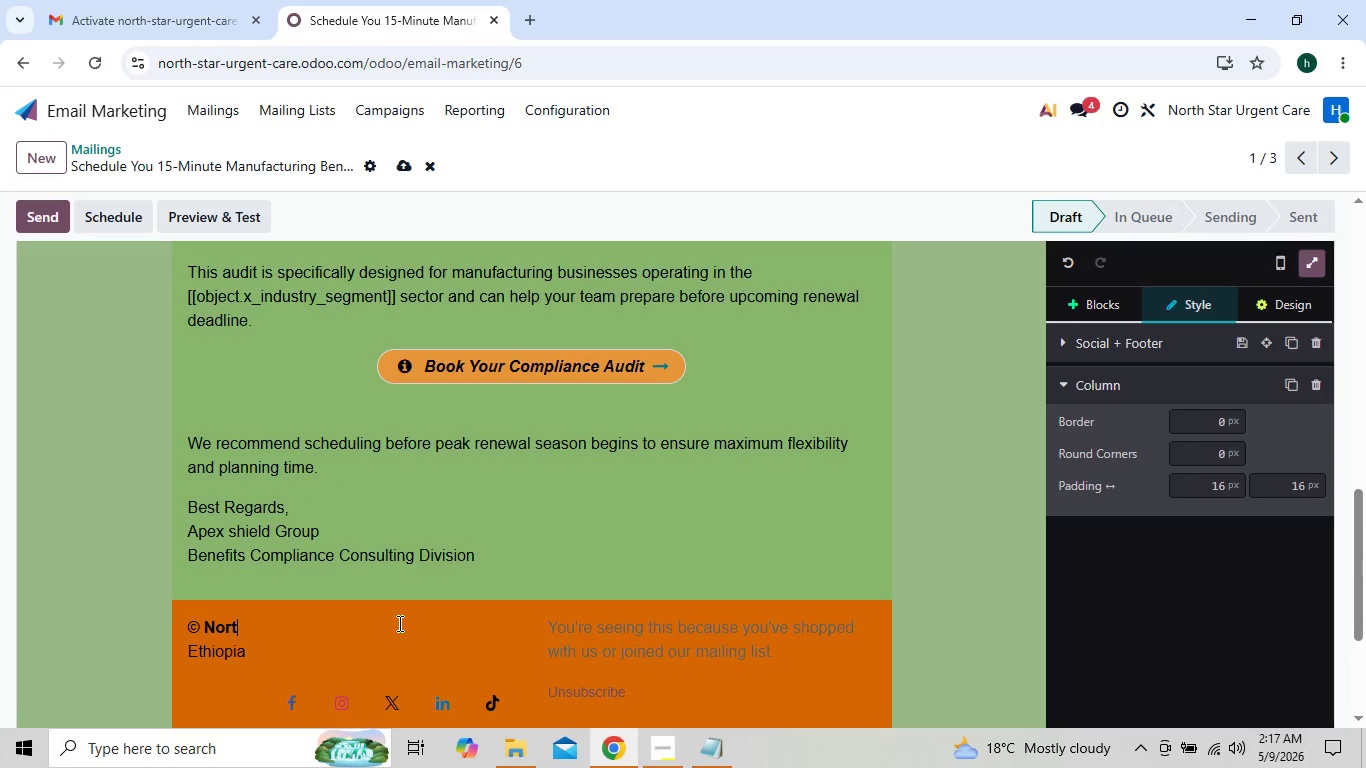 
key(Backspace)
 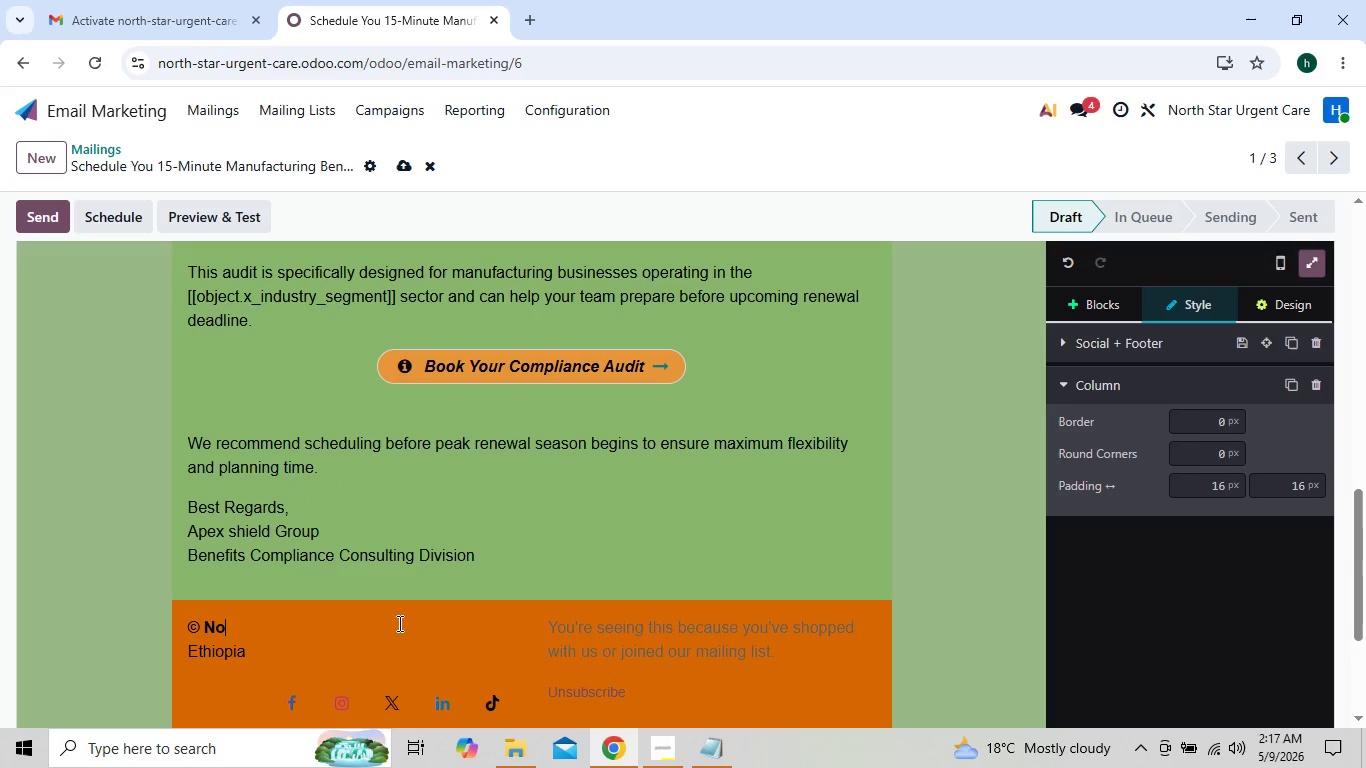 
key(Backspace)
 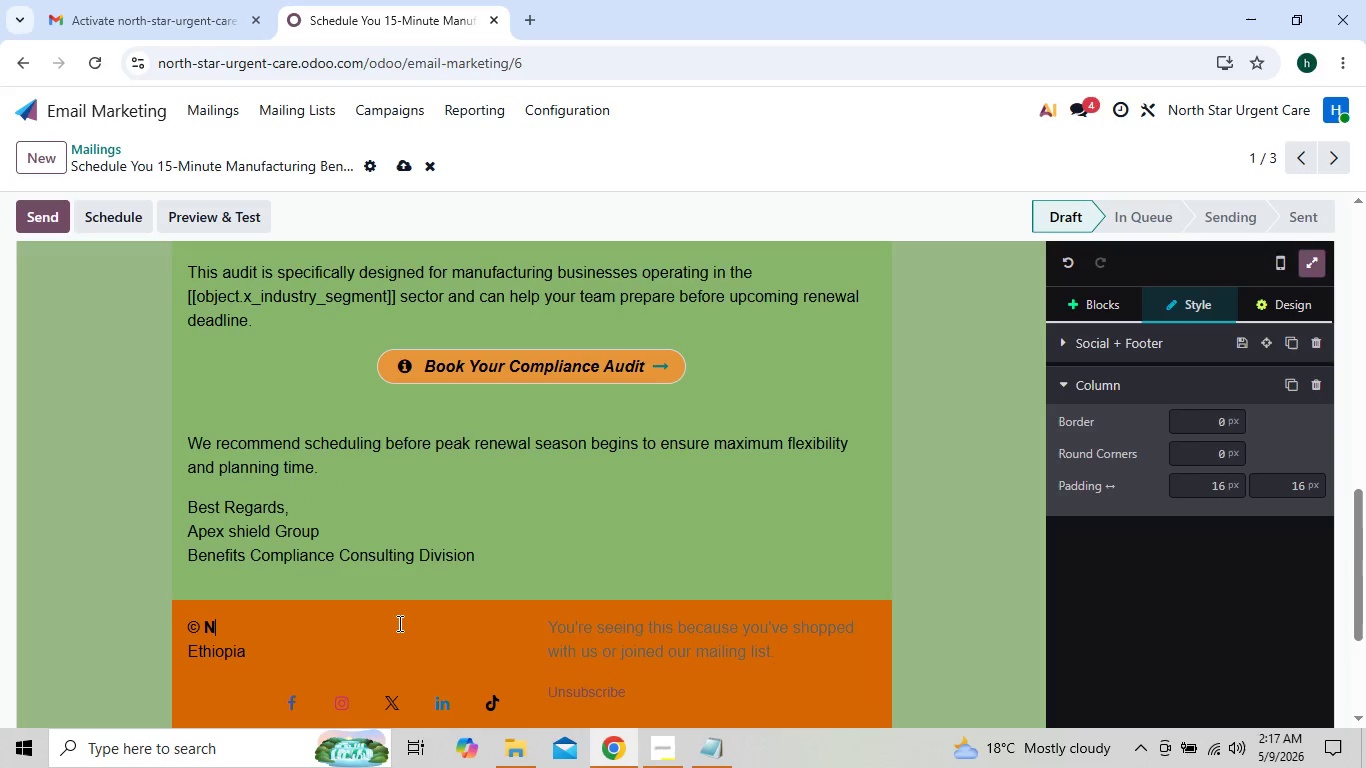 
key(Backspace)
 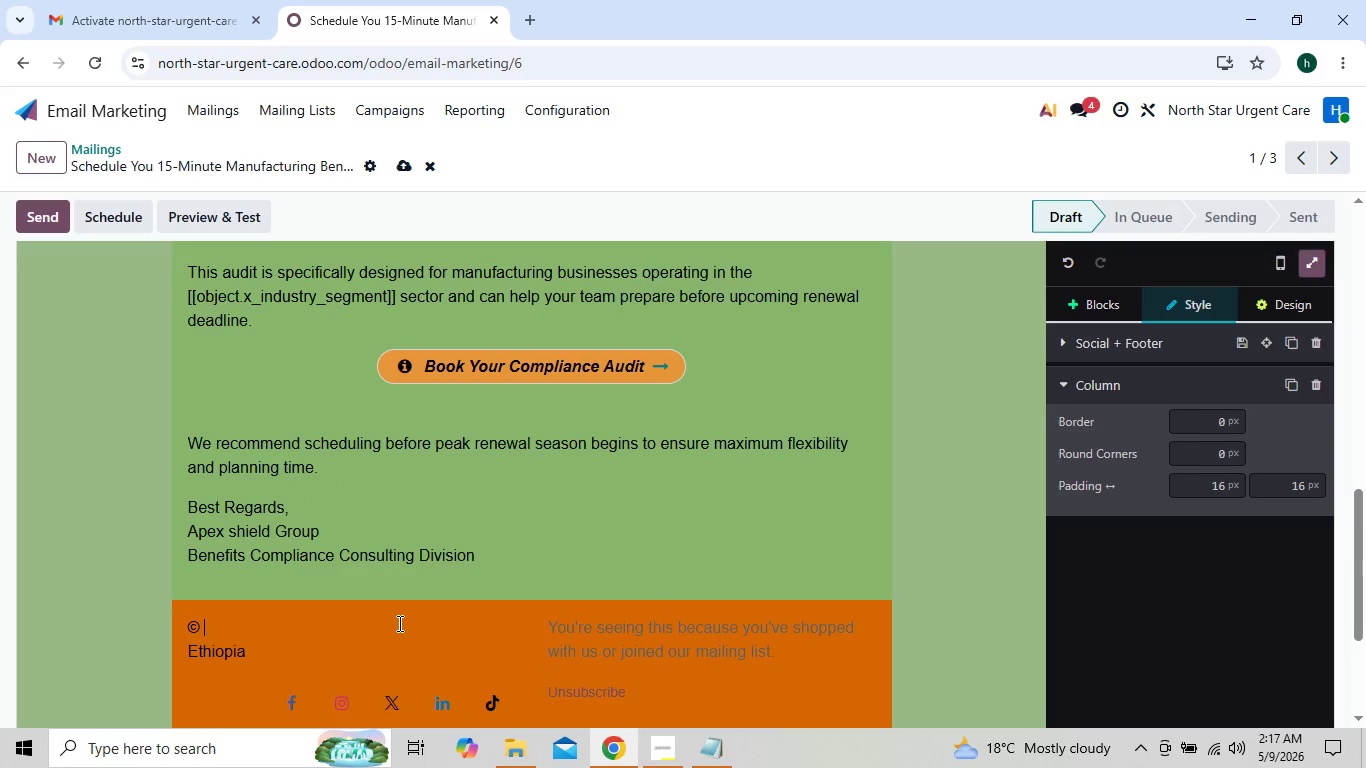 
key(Backspace)
 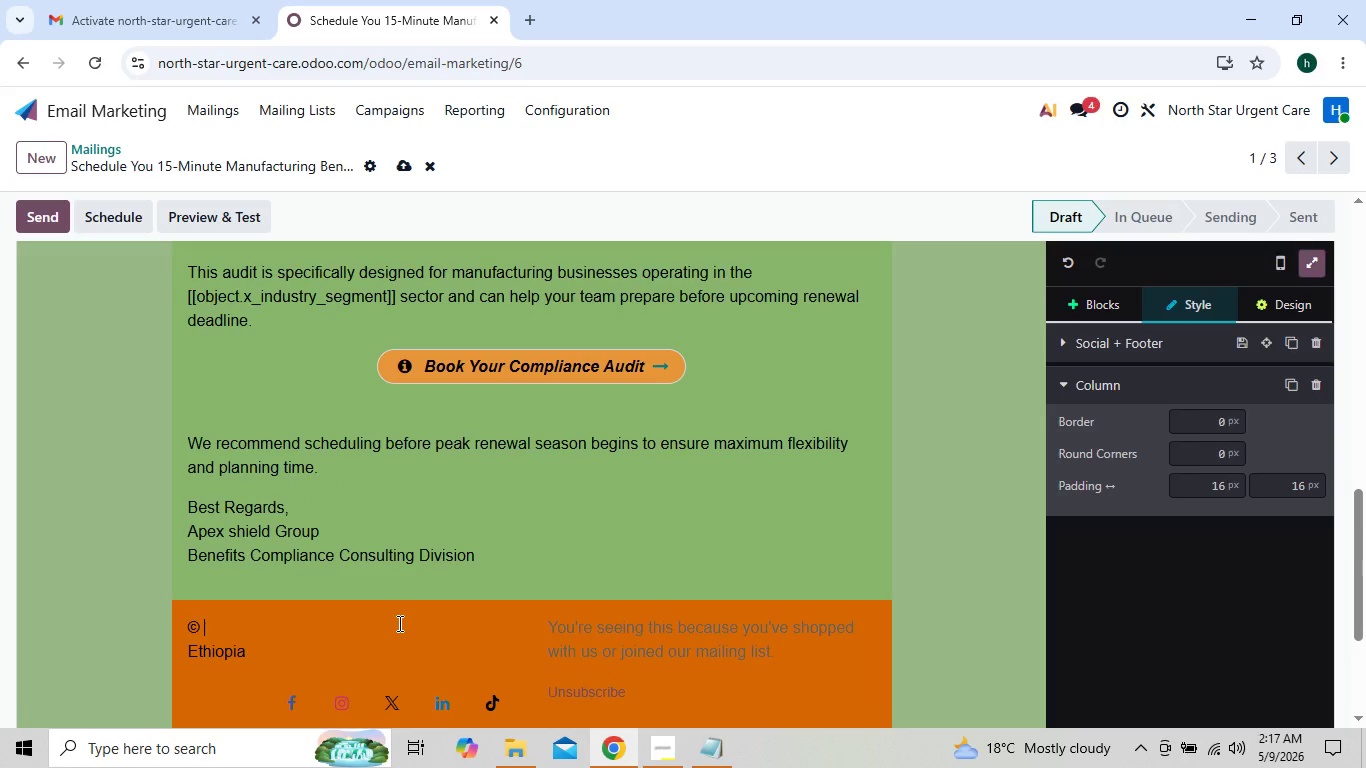 
key(Control+V)
 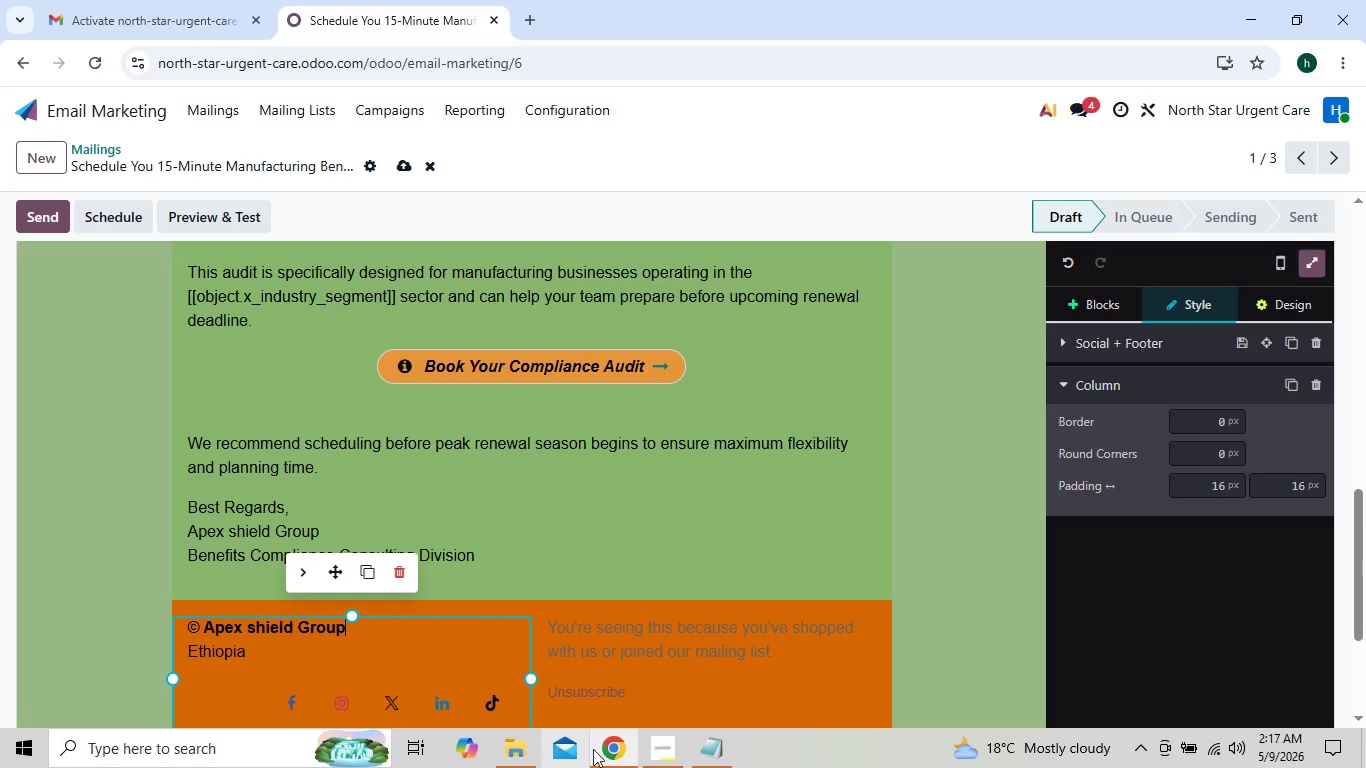 
left_click([649, 756])